 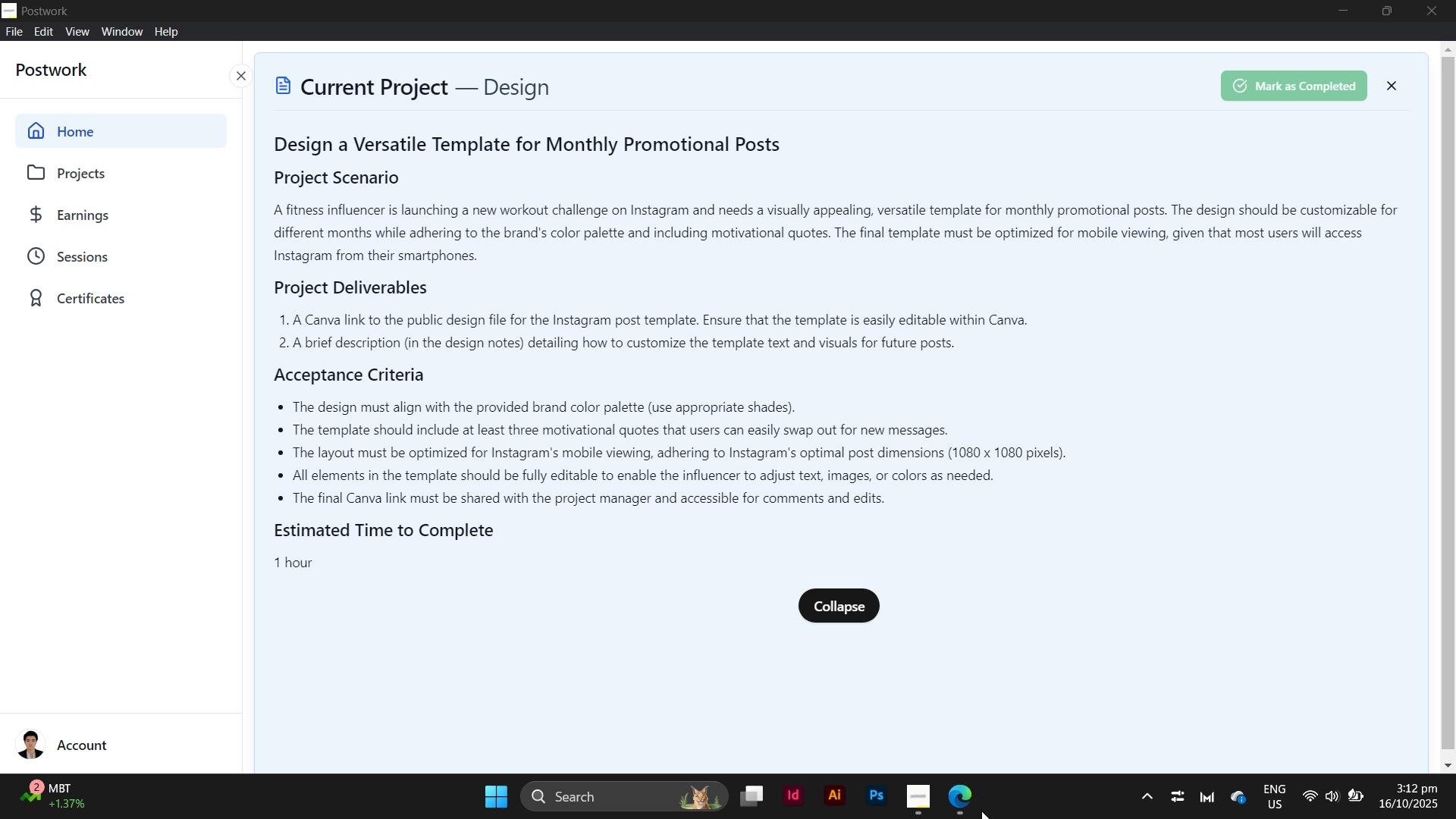 
left_click([958, 812])
 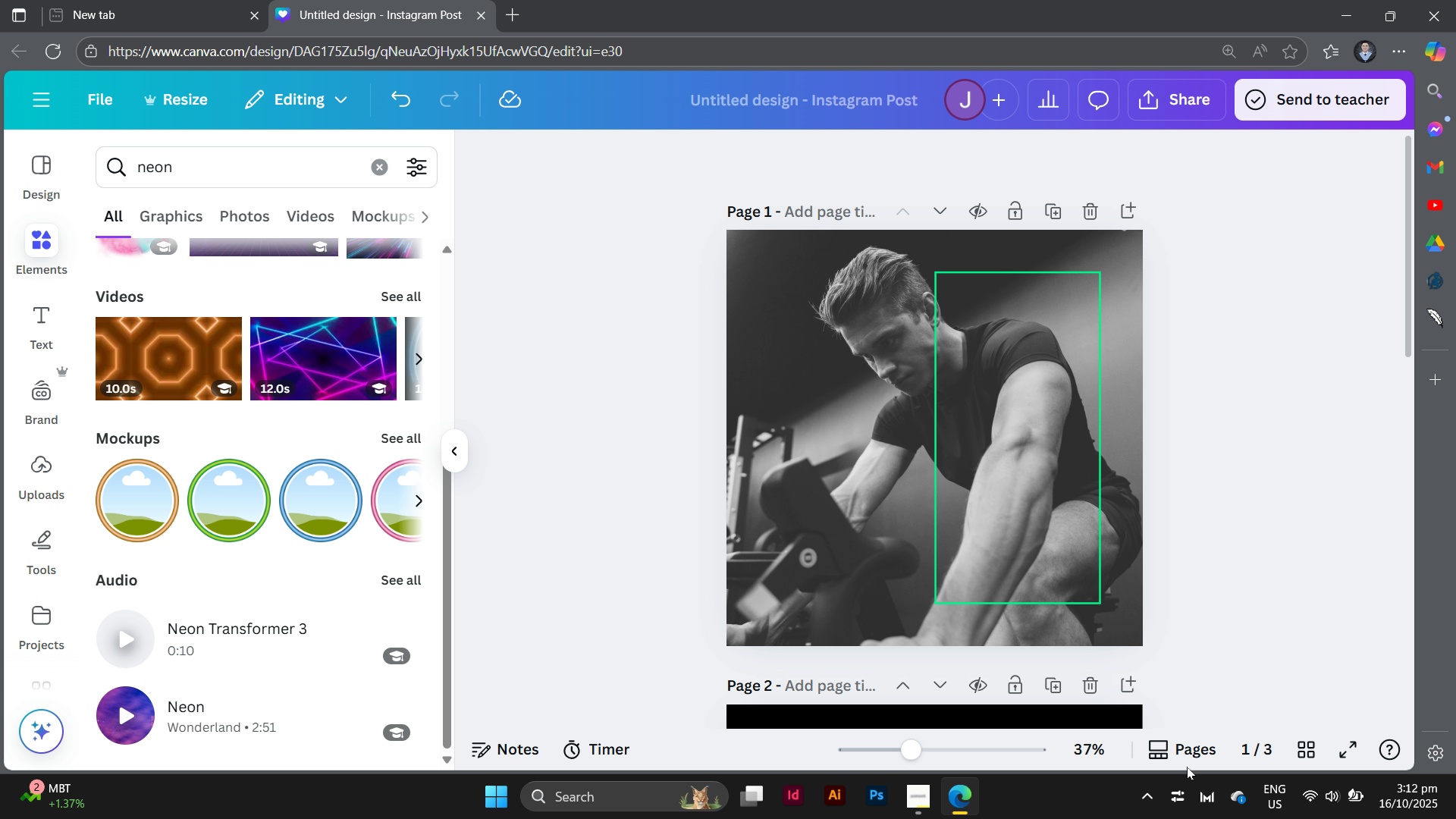 
scroll: coordinate [1181, 261], scroll_direction: none, amount: 0.0
 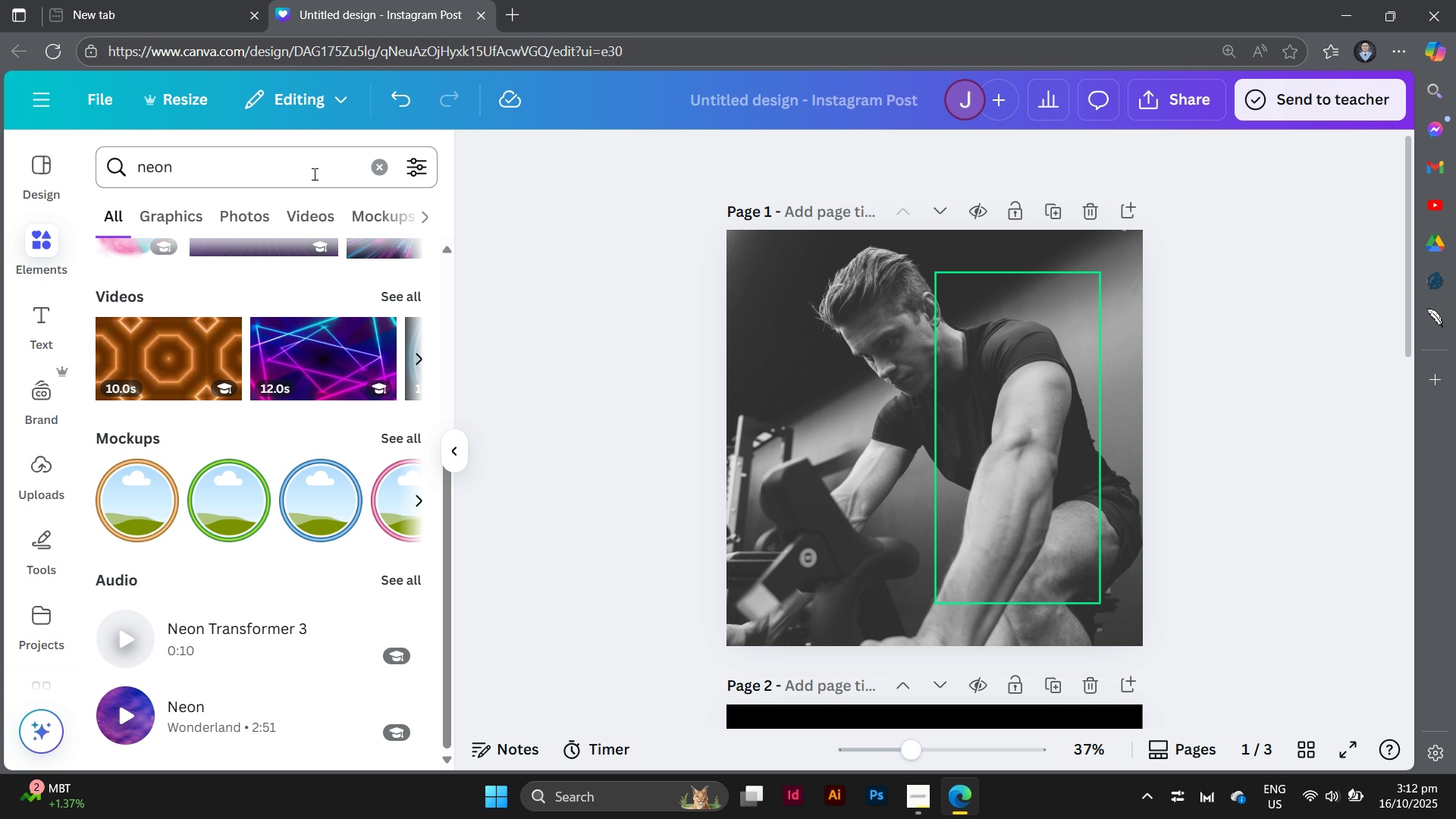 
left_click([373, 165])
 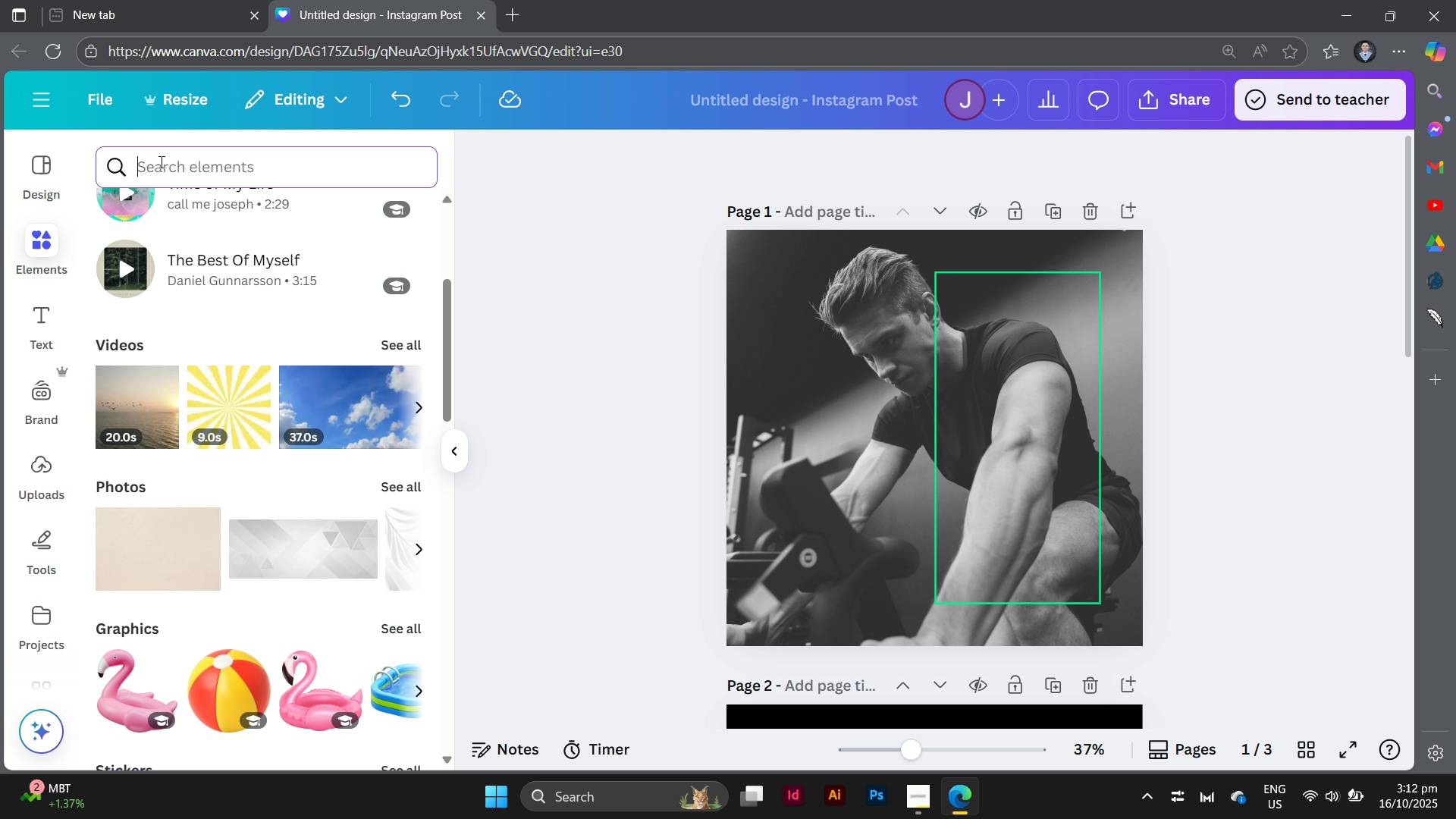 
left_click([160, 162])
 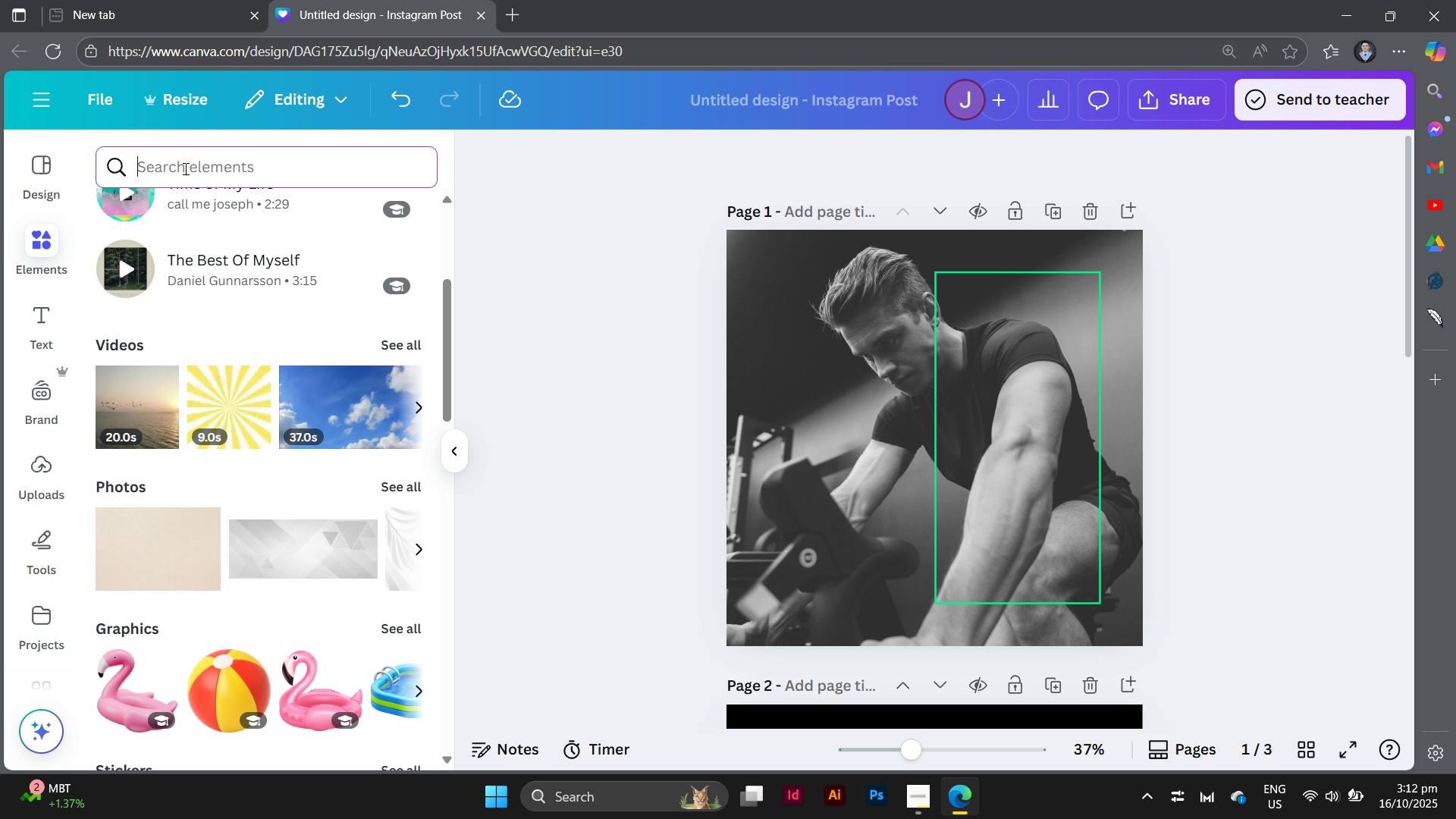 
type(logo)
 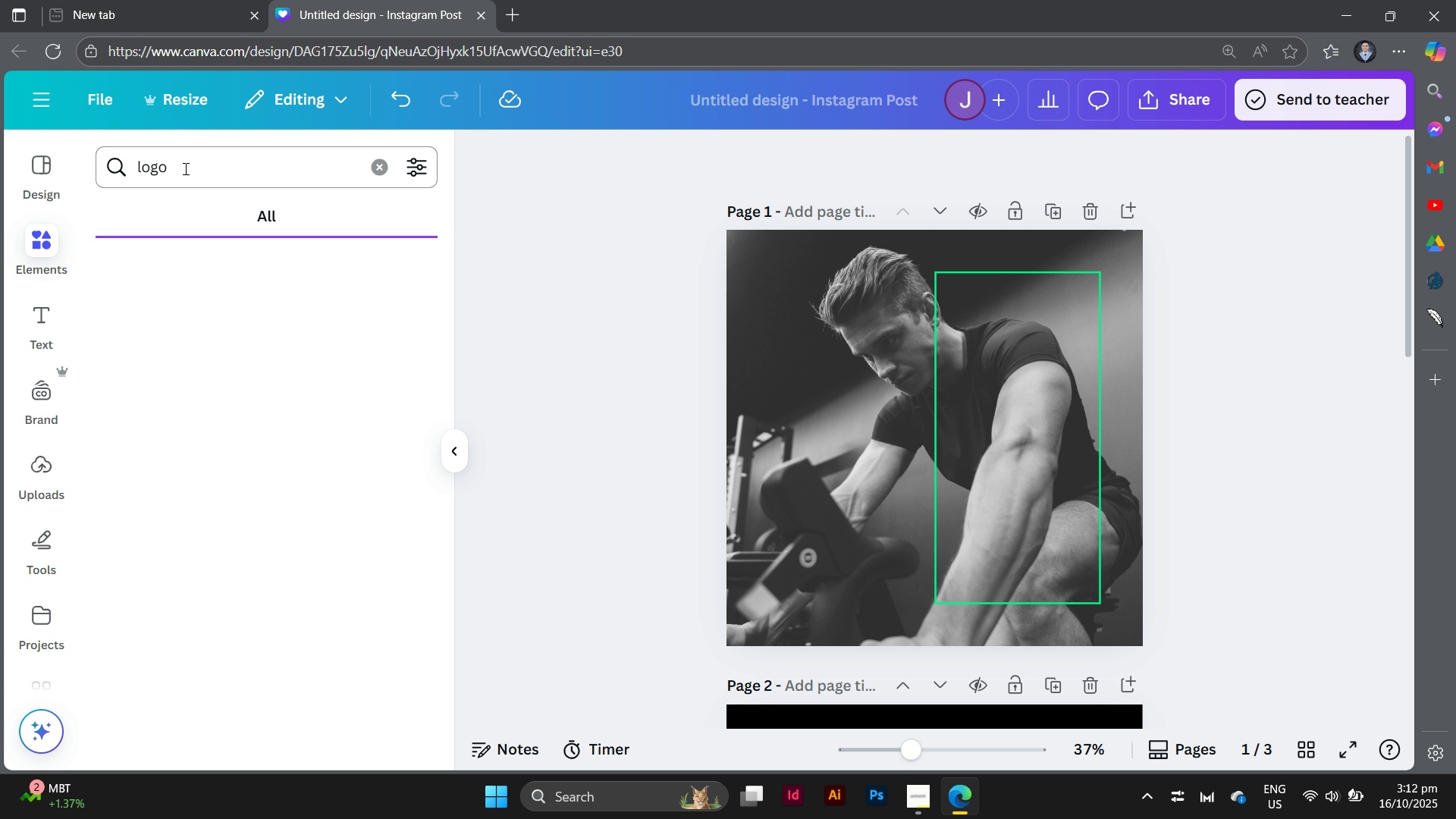 
key(Enter)
 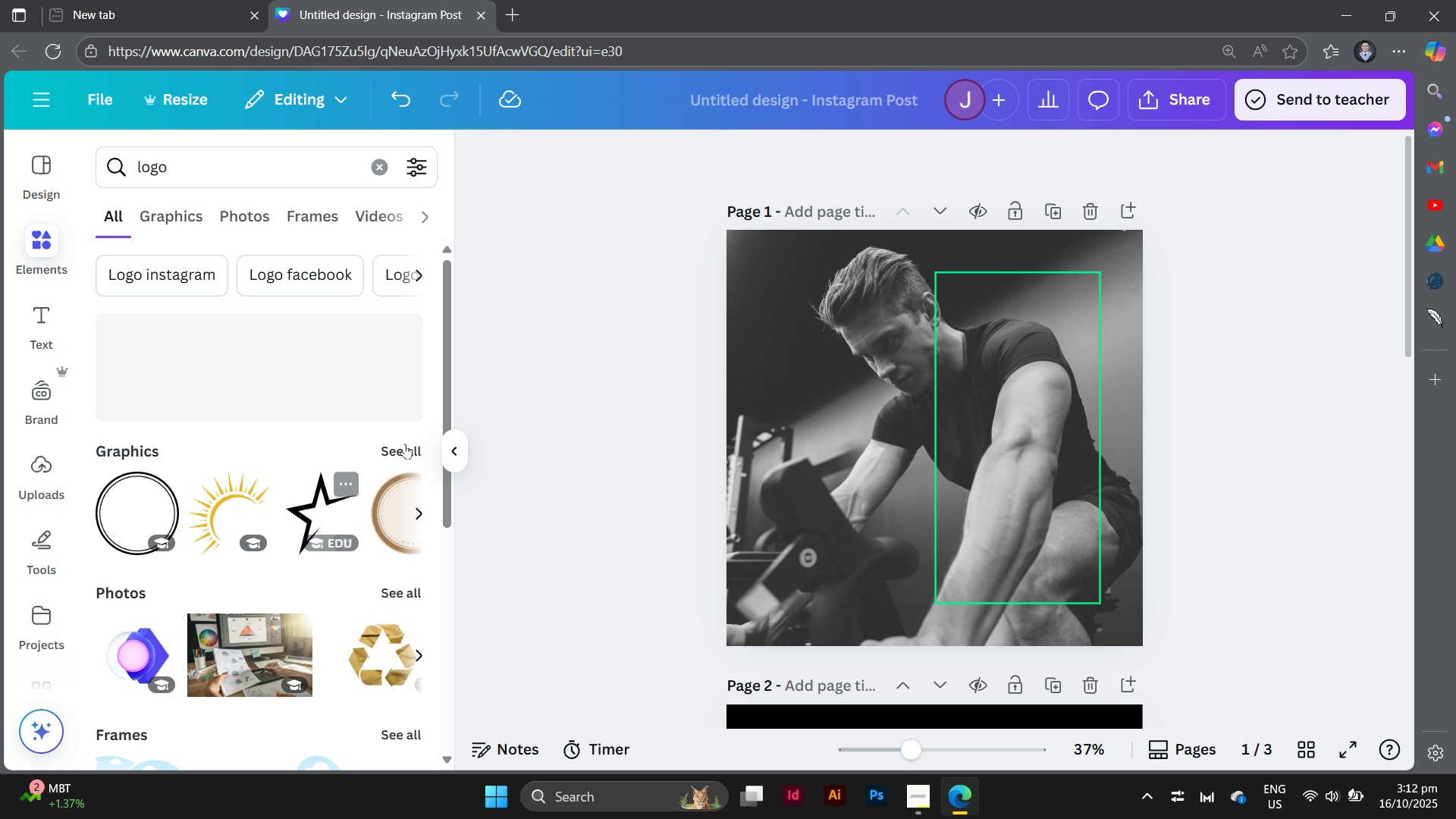 
left_click([400, 441])
 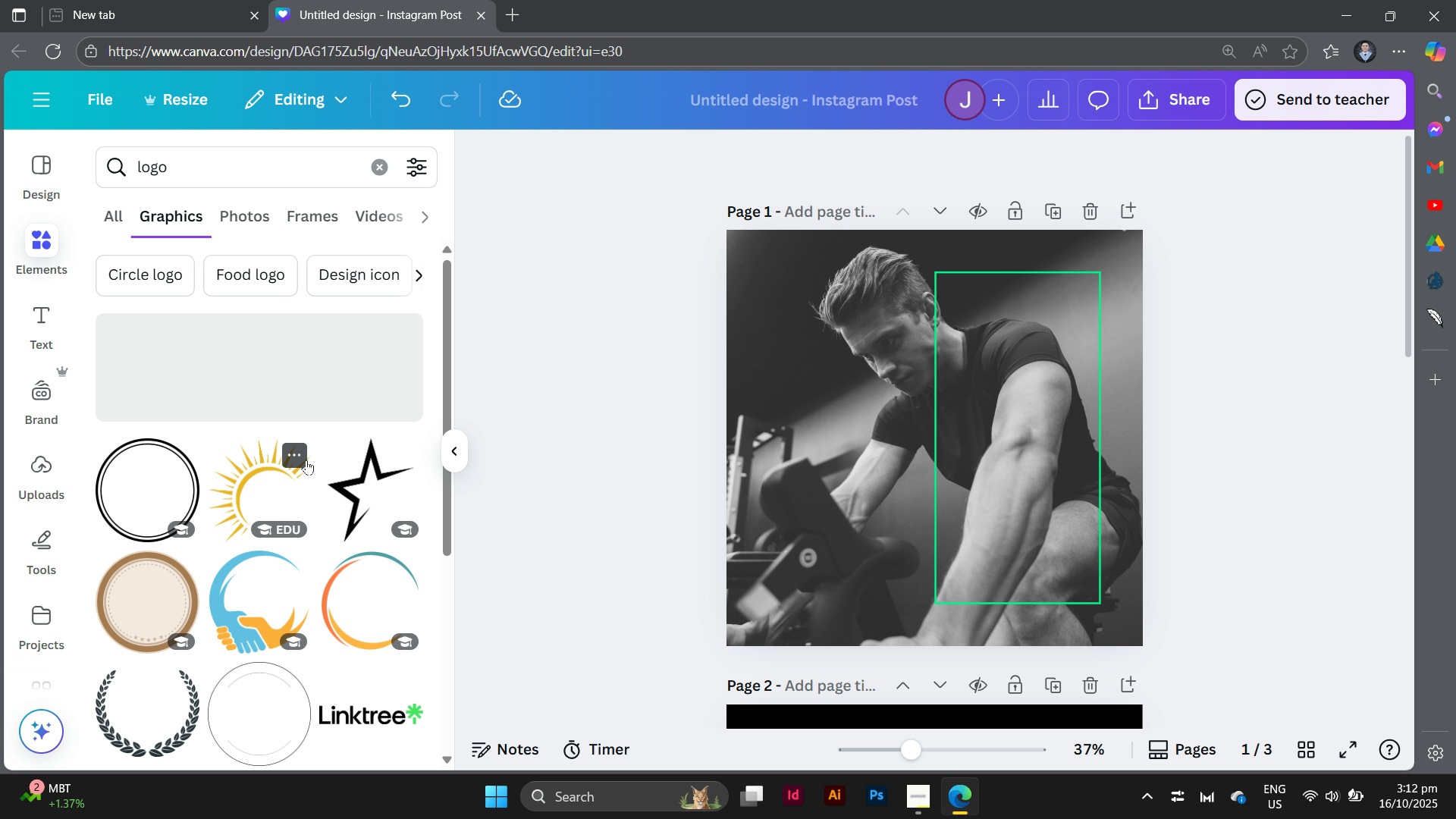 
scroll: coordinate [306, 460], scroll_direction: down, amount: 3.0
 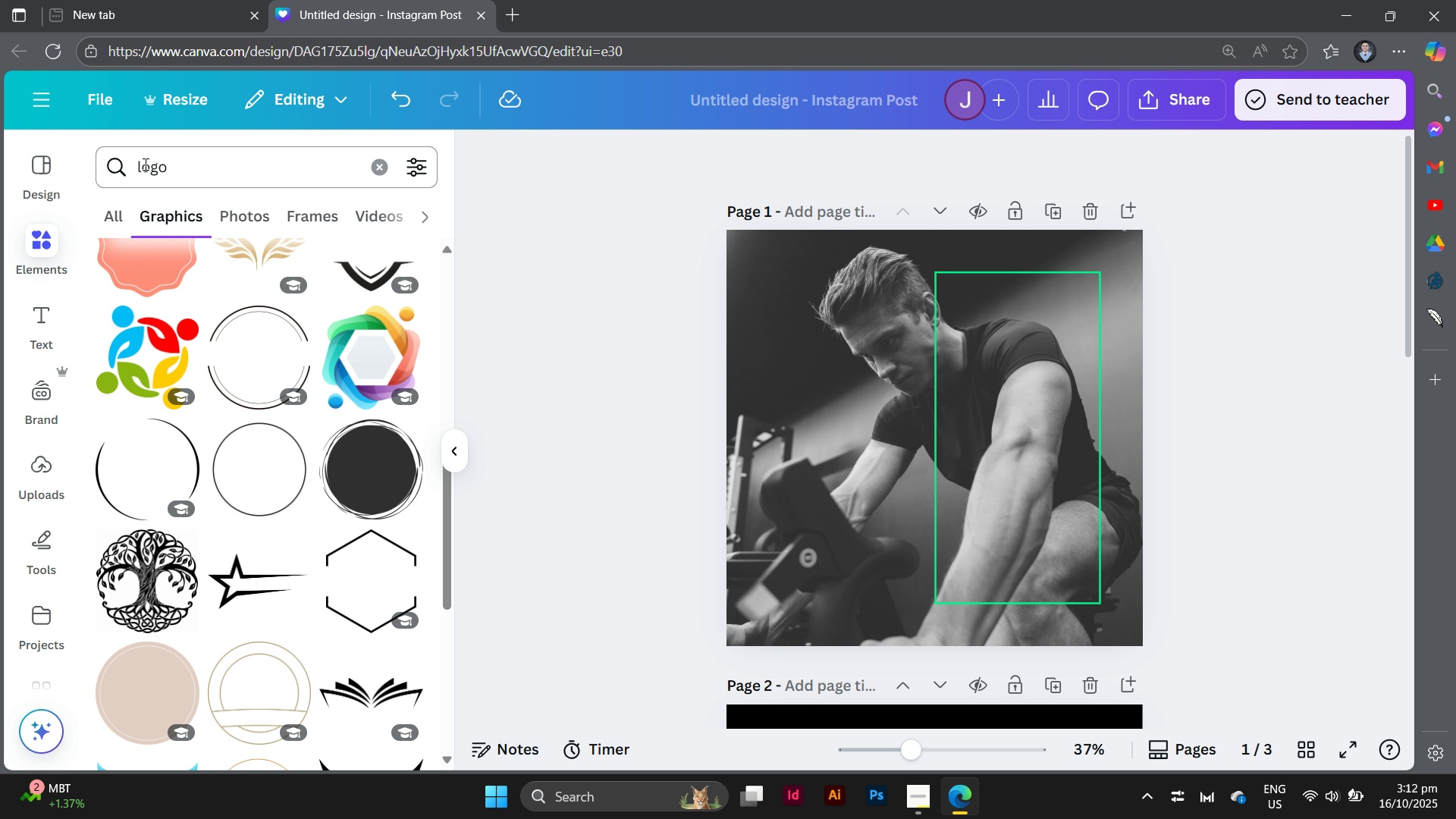 
left_click([137, 168])
 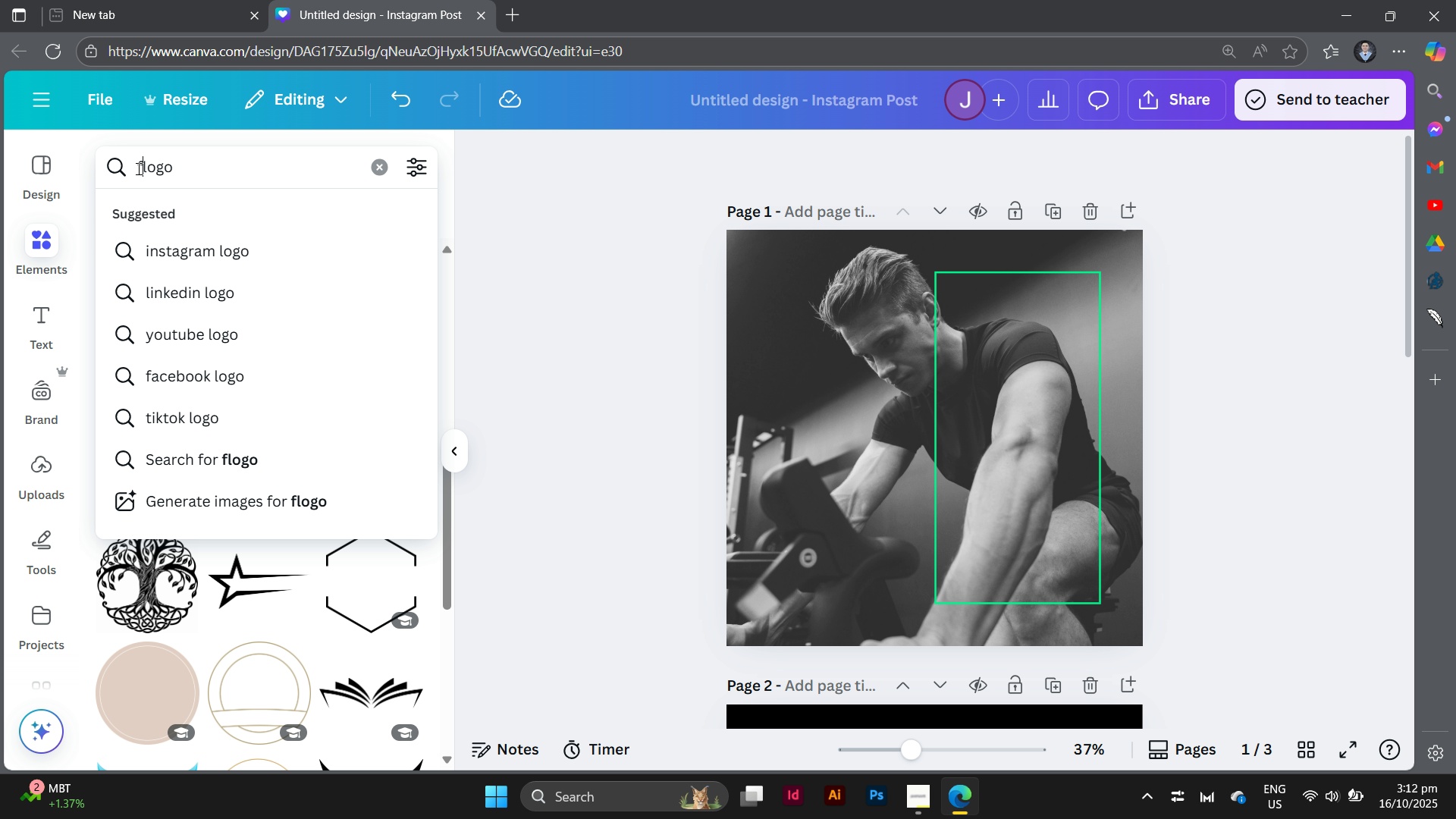 
type(fitness )
 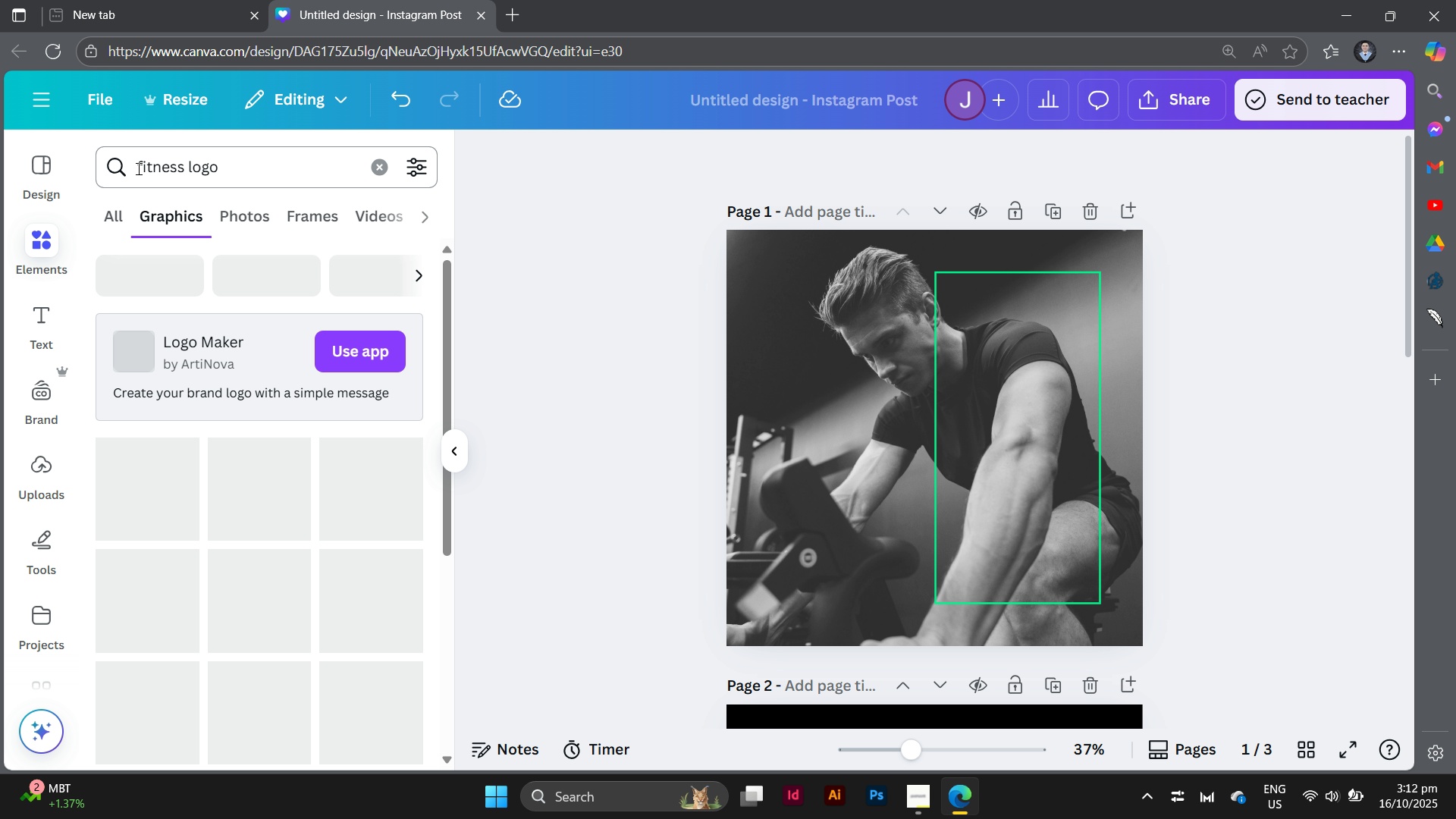 
key(Enter)
 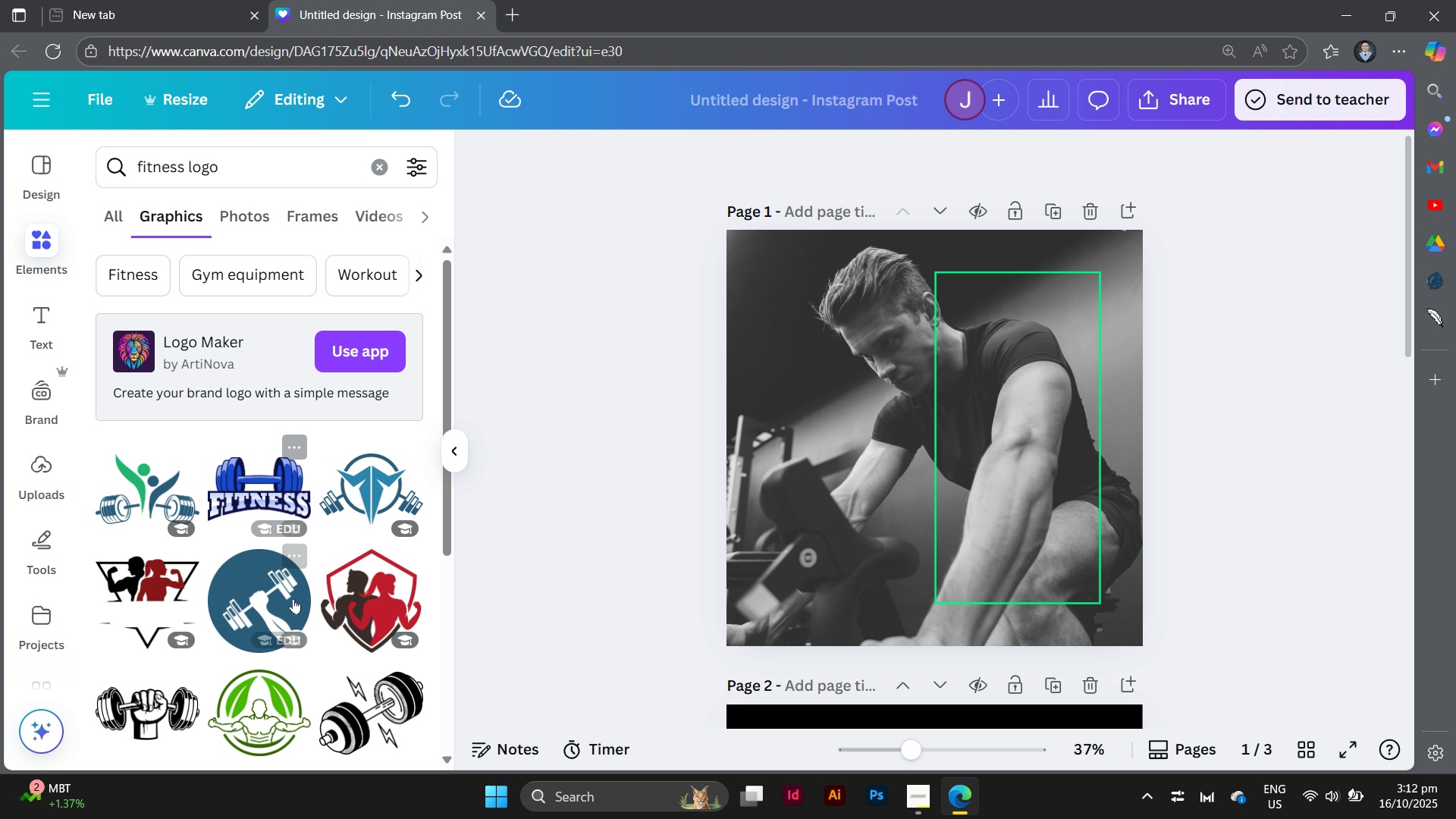 
scroll: coordinate [291, 603], scroll_direction: down, amount: 2.0
 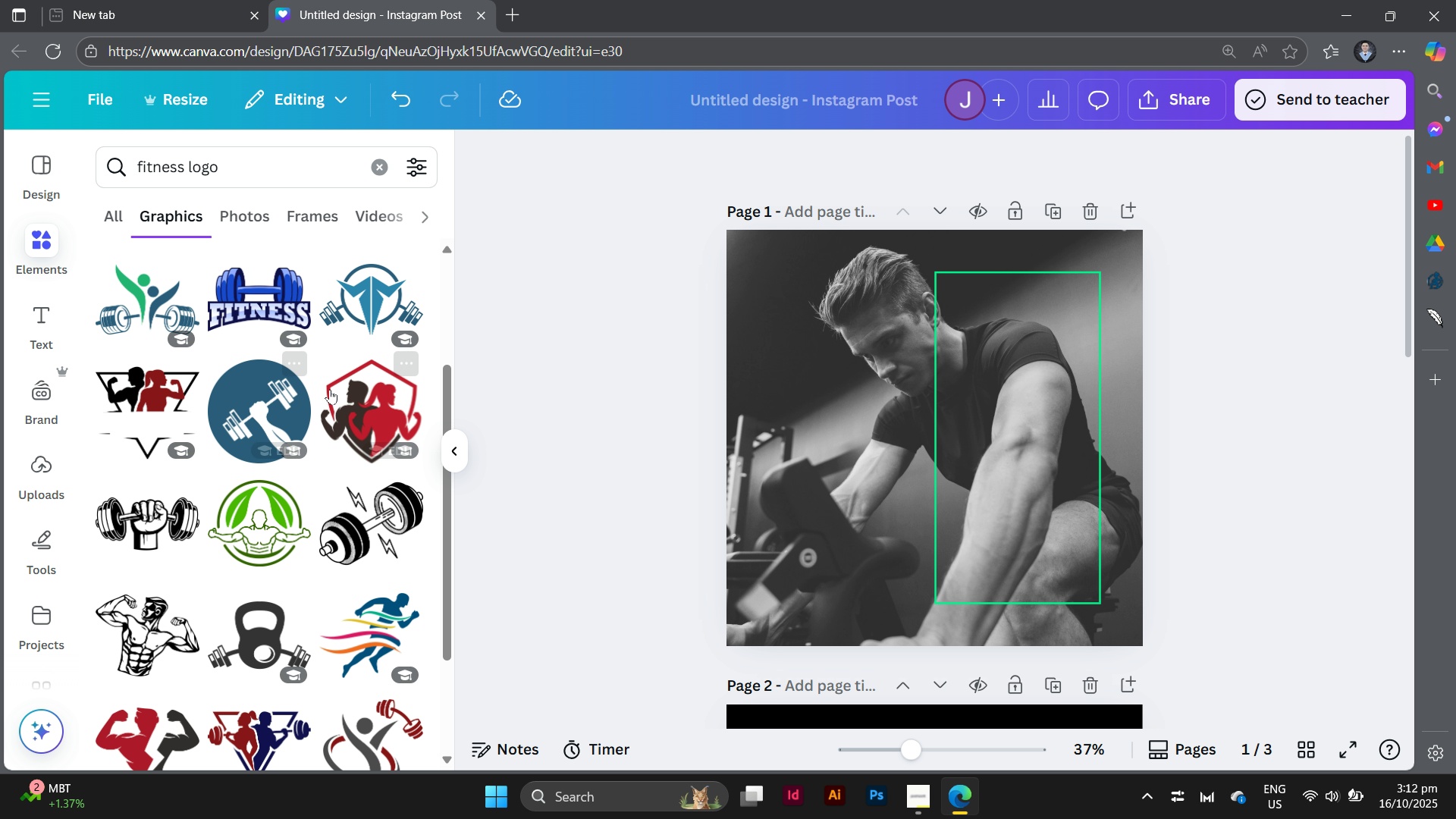 
left_click([351, 423])
 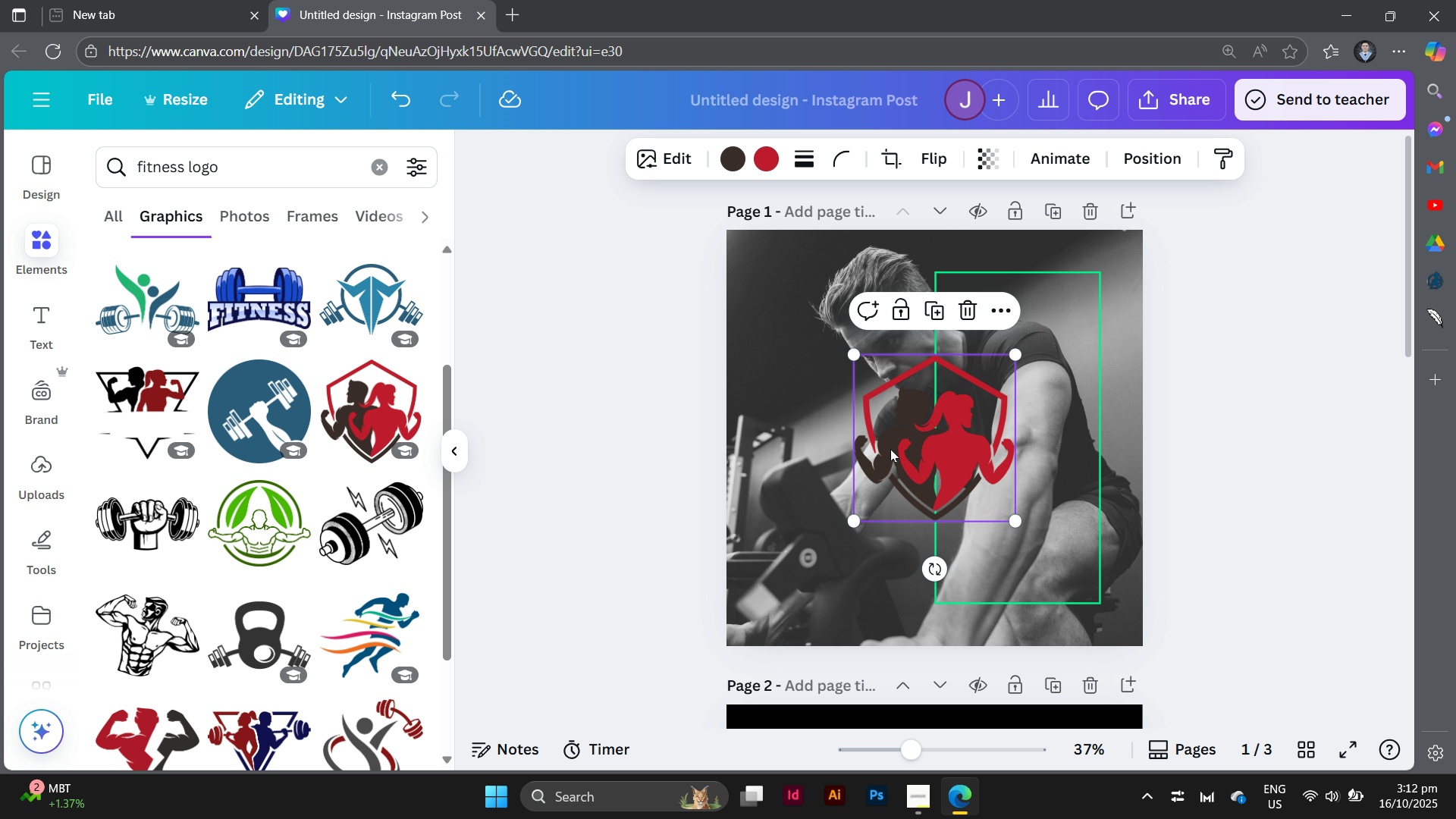 
left_click([938, 453])
 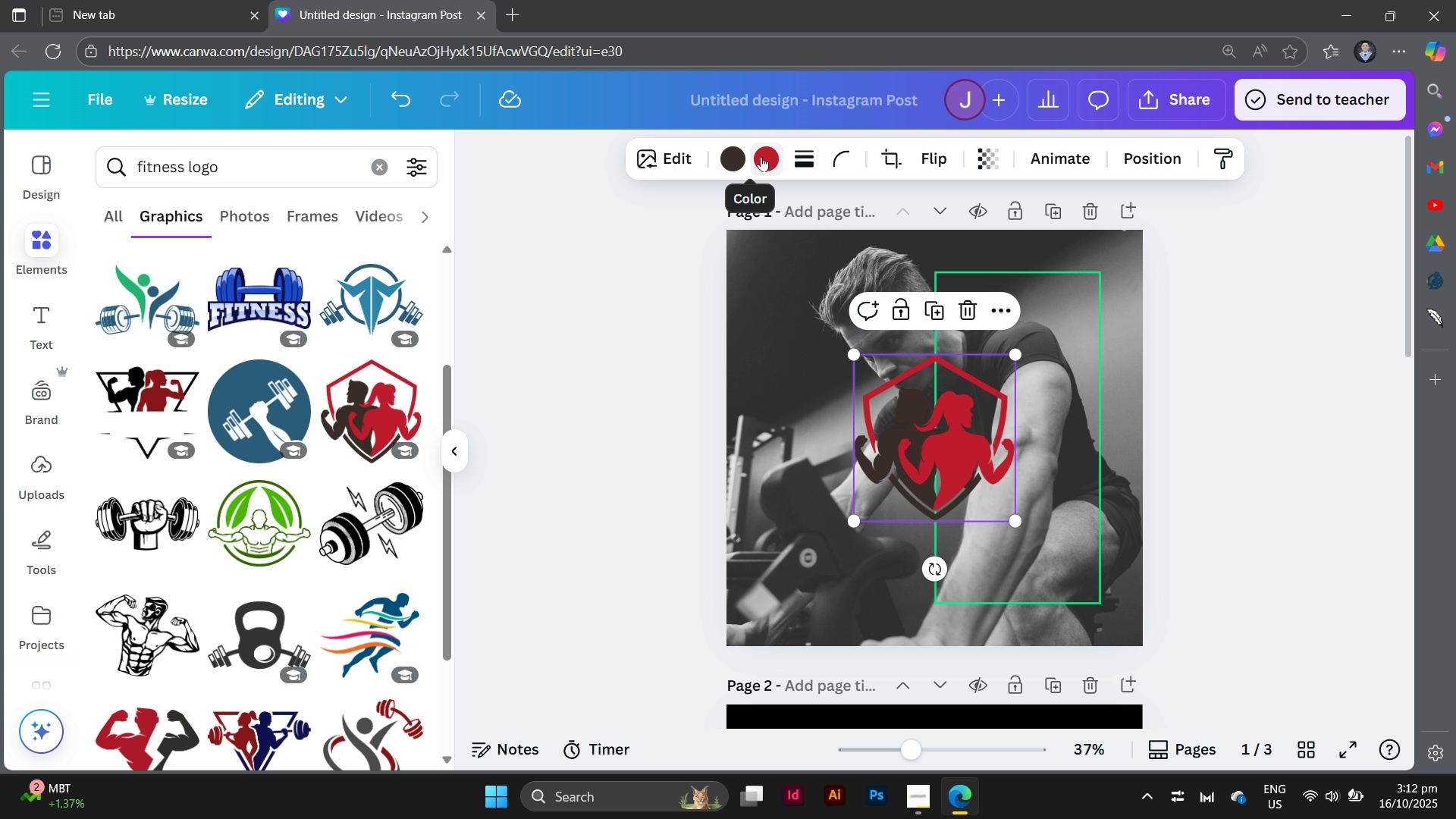 
left_click([762, 157])
 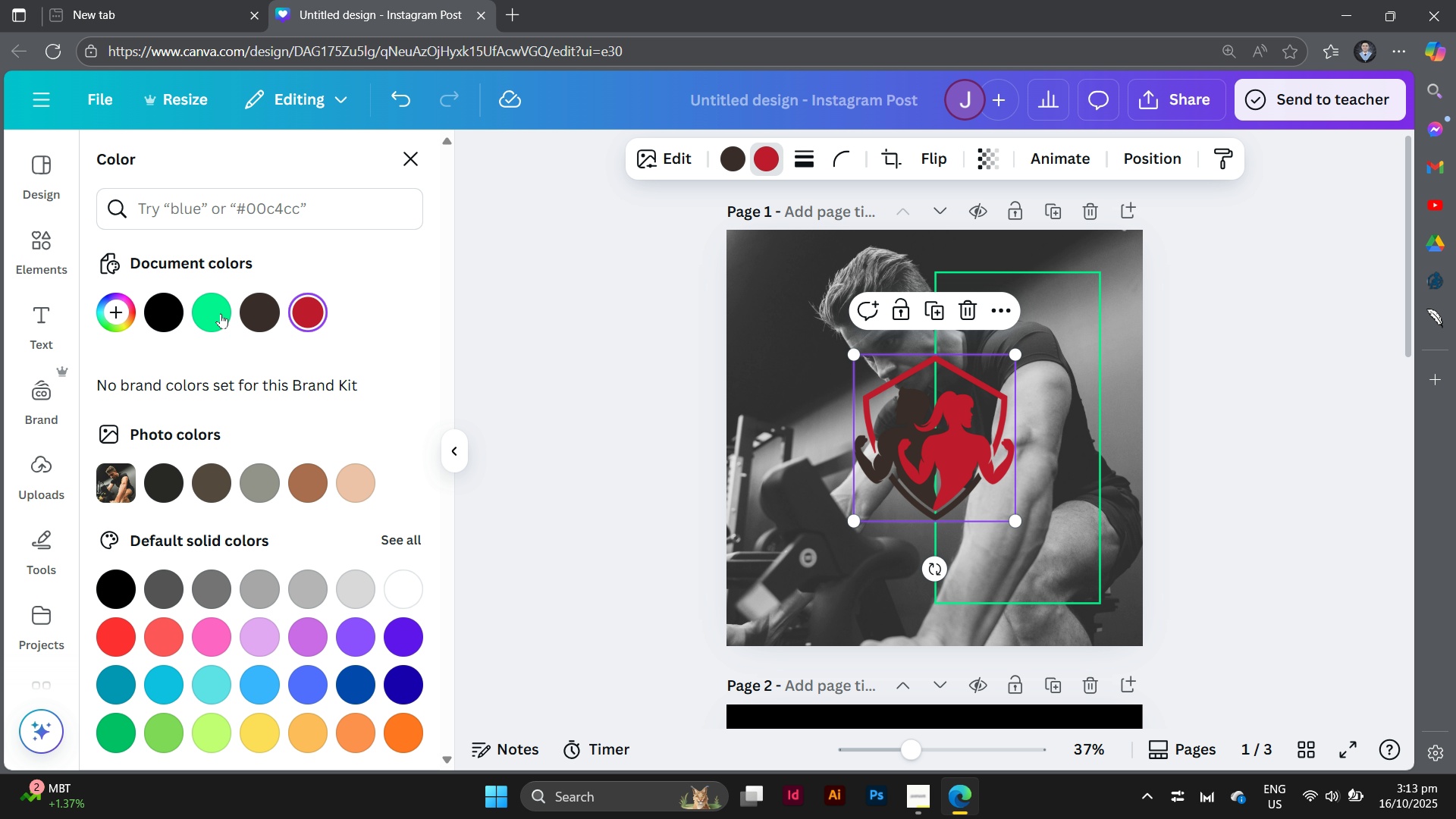 
left_click([212, 312])
 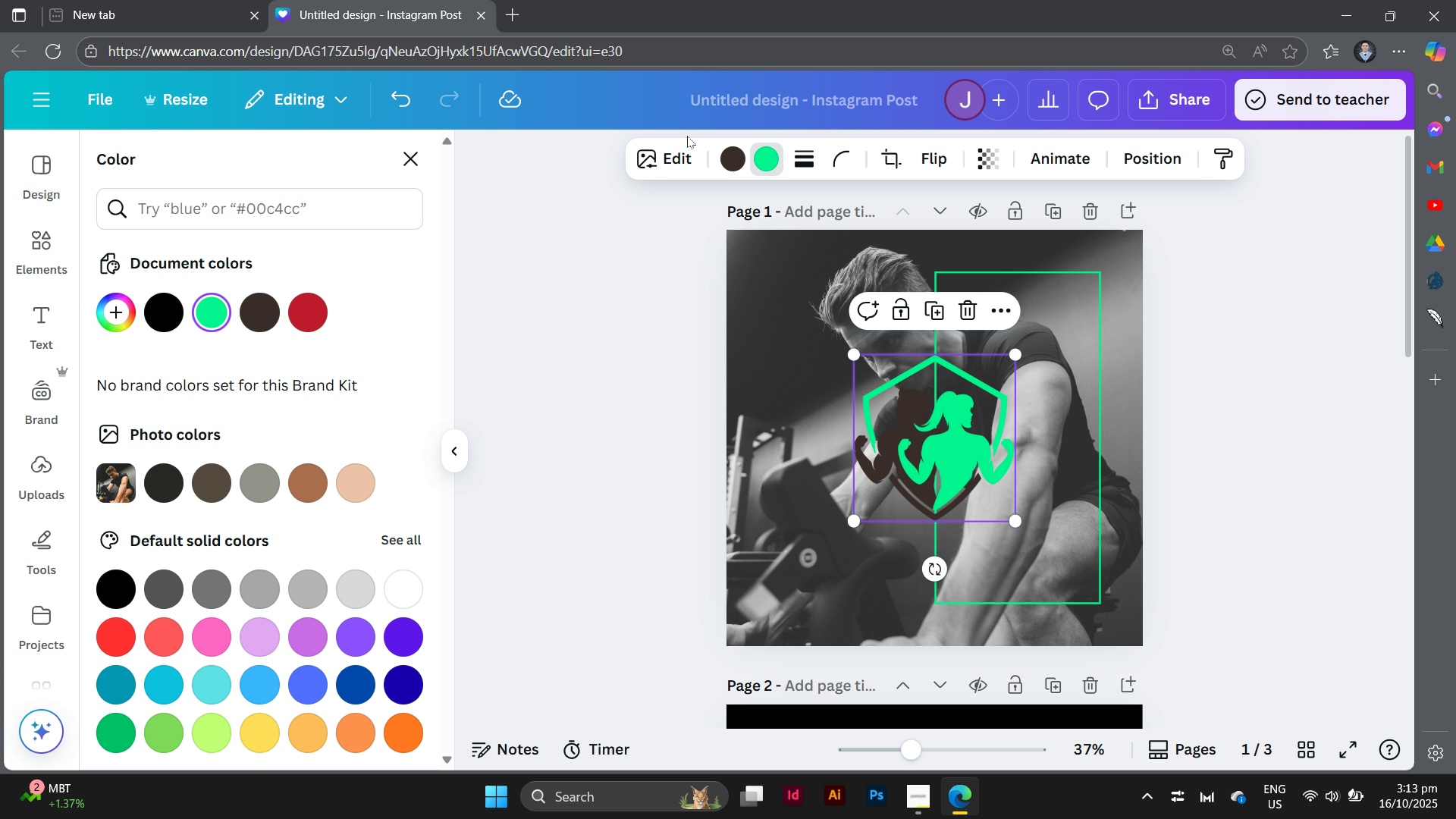 
left_click([732, 155])
 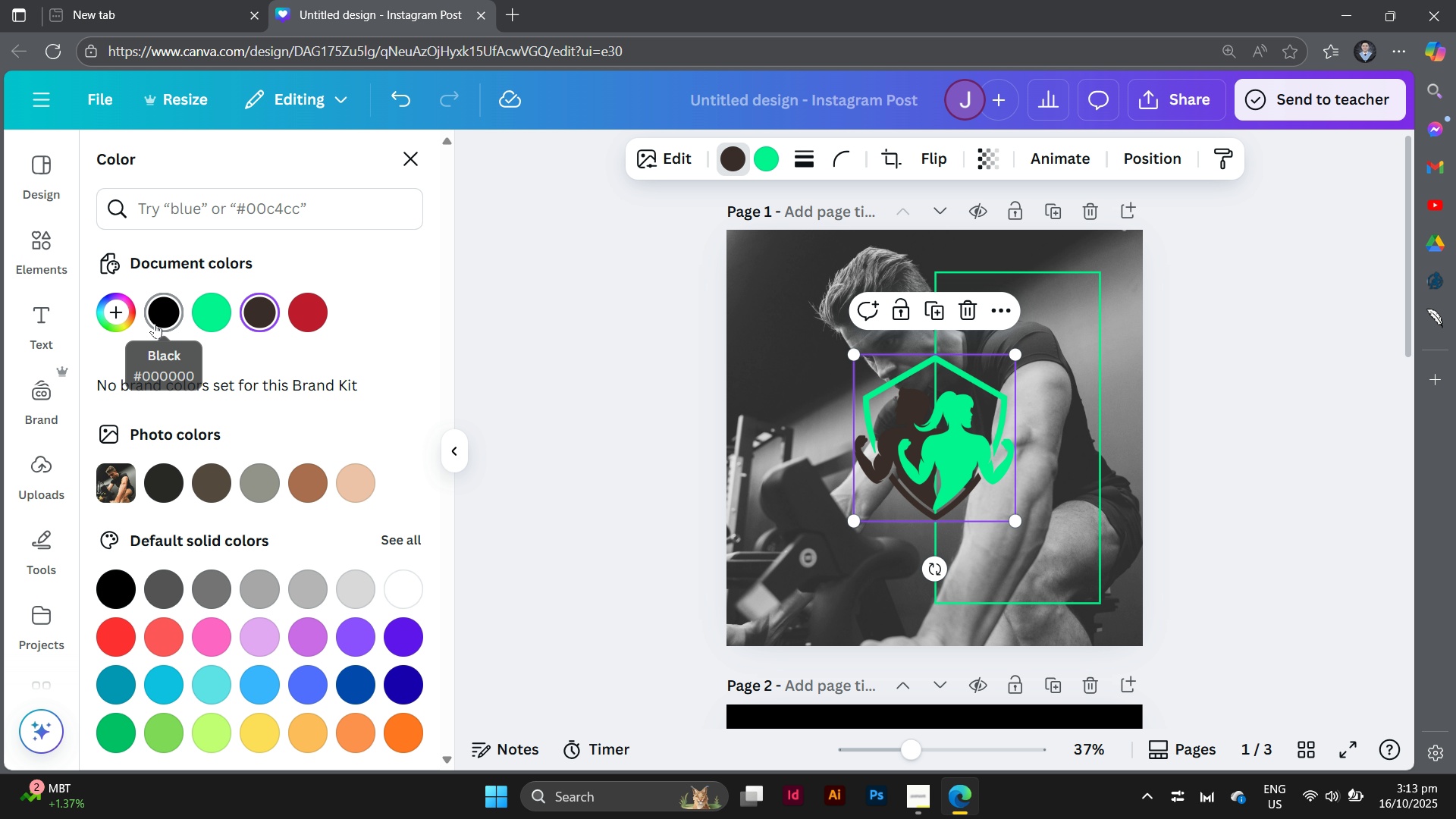 
left_click([155, 323])
 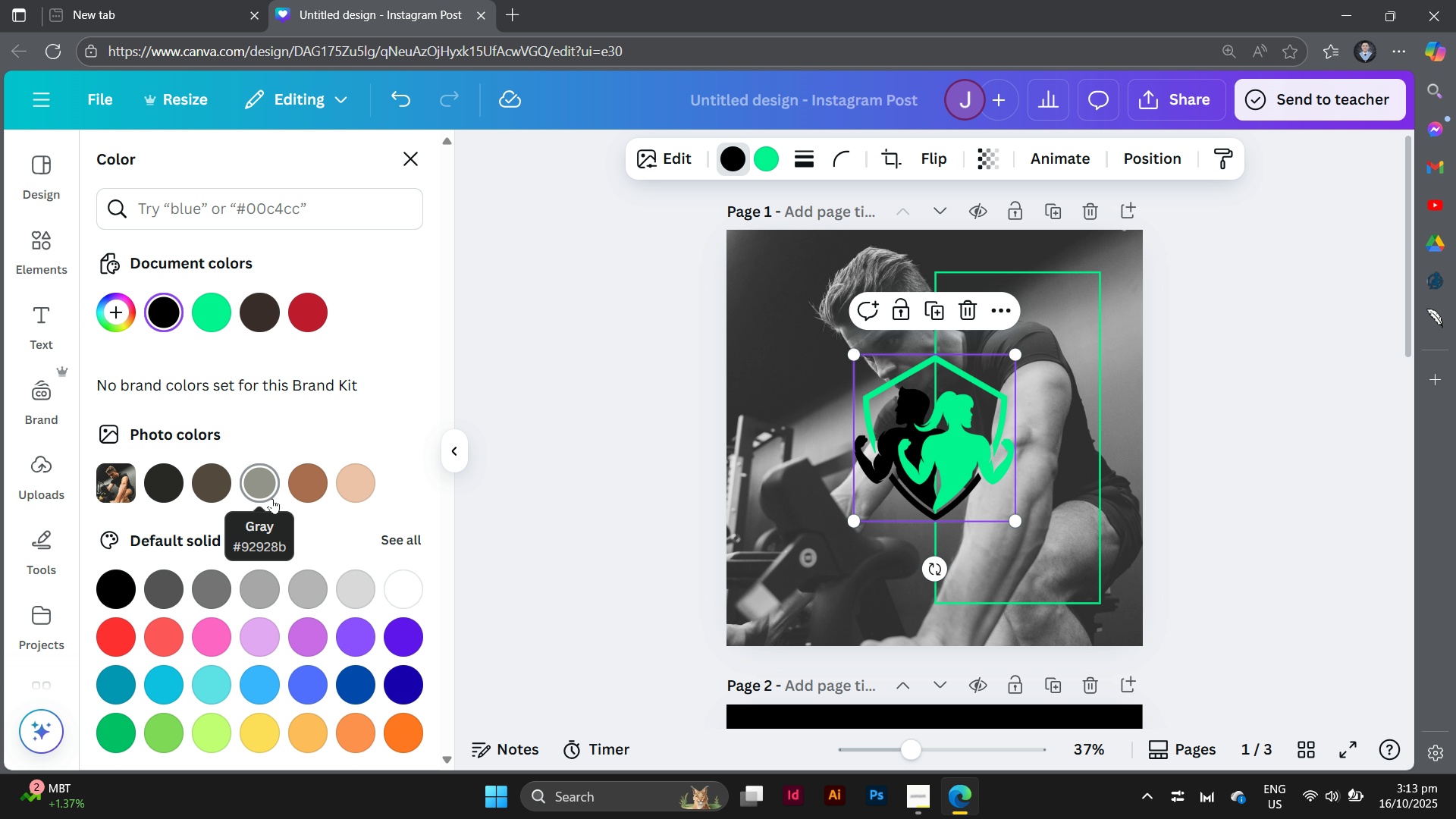 
left_click([222, 579])
 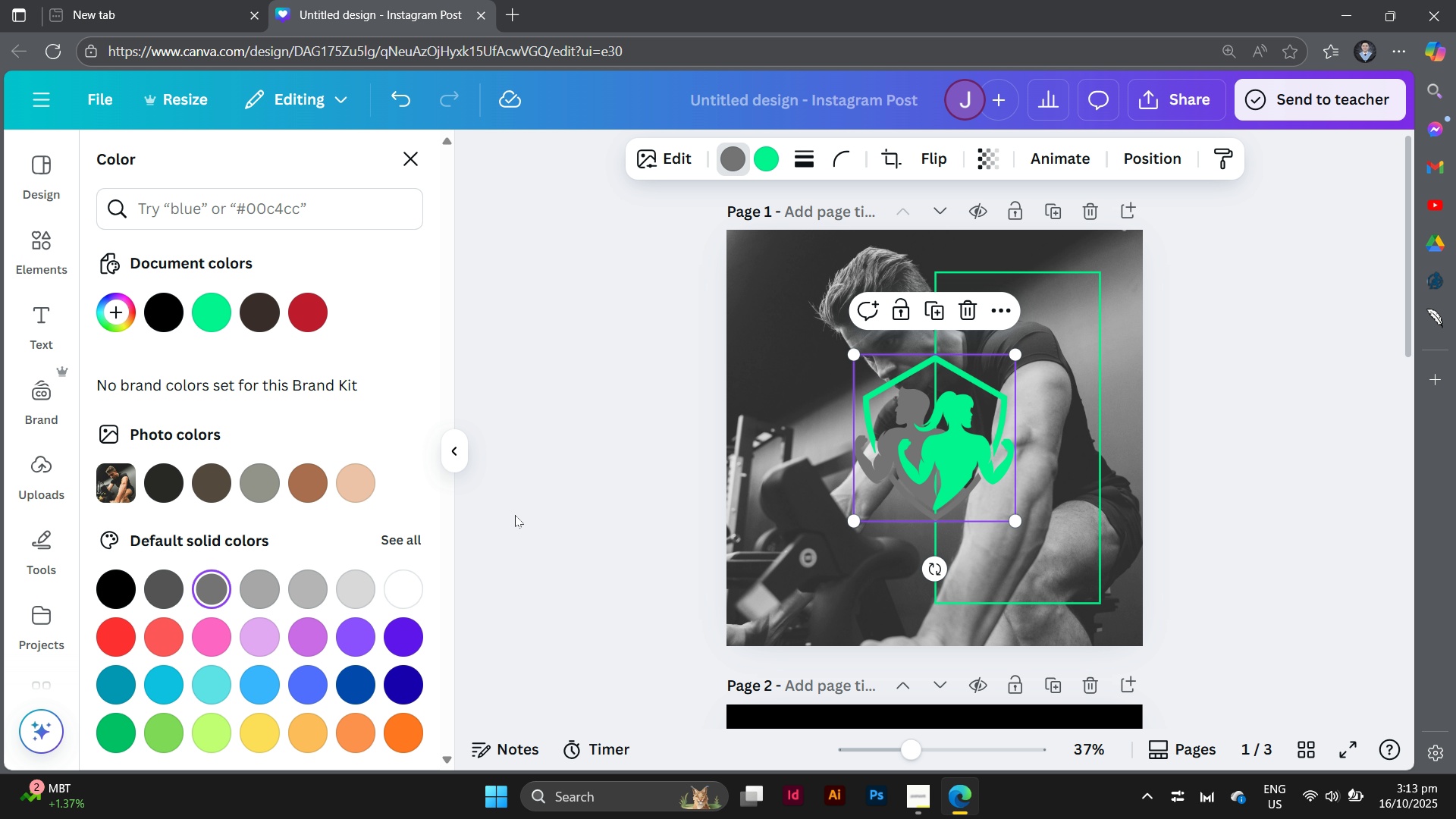 
left_click_drag(start_coordinate=[971, 478], to_coordinate=[512, 430])
 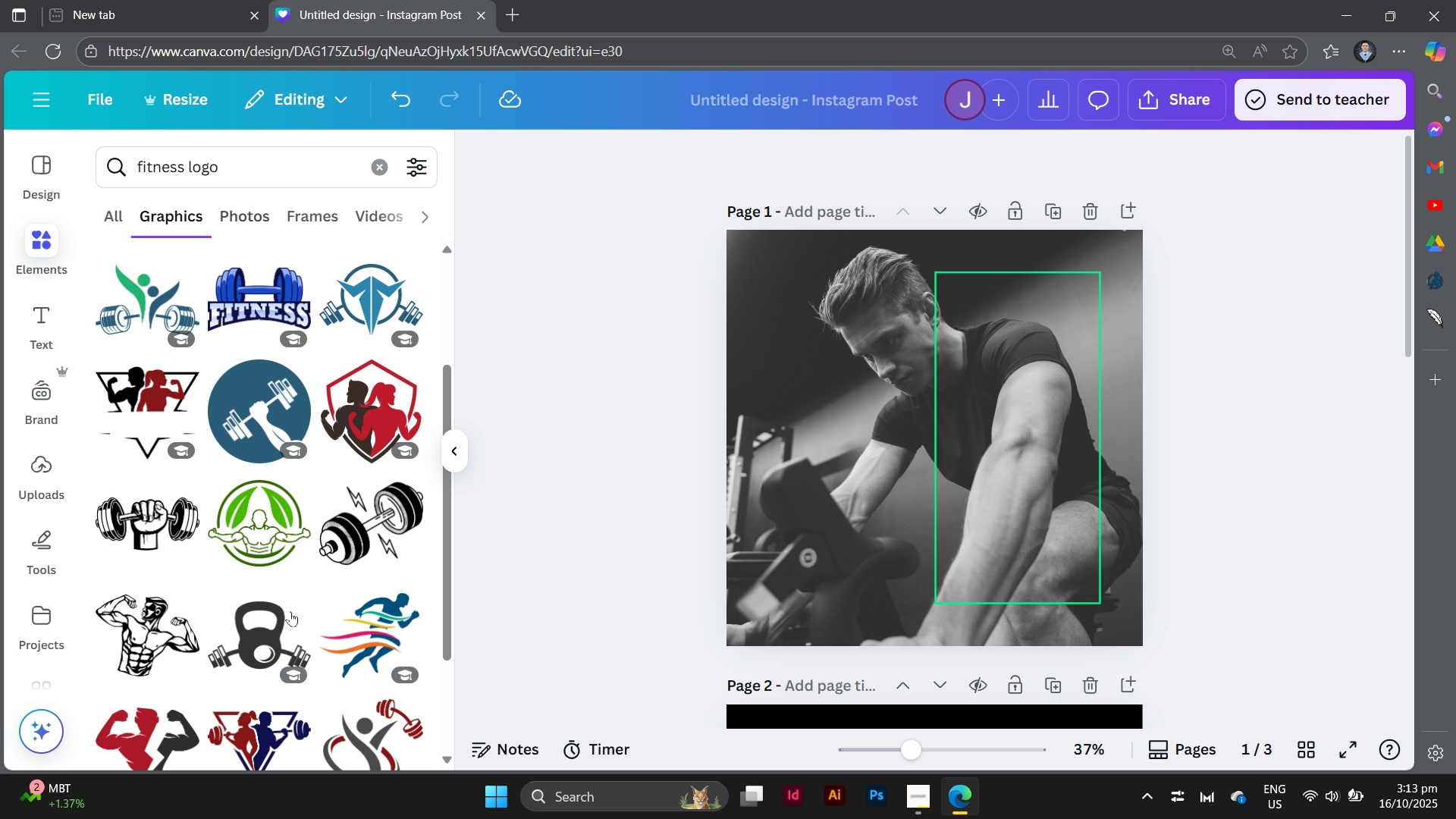 
scroll: coordinate [287, 604], scroll_direction: down, amount: 3.0
 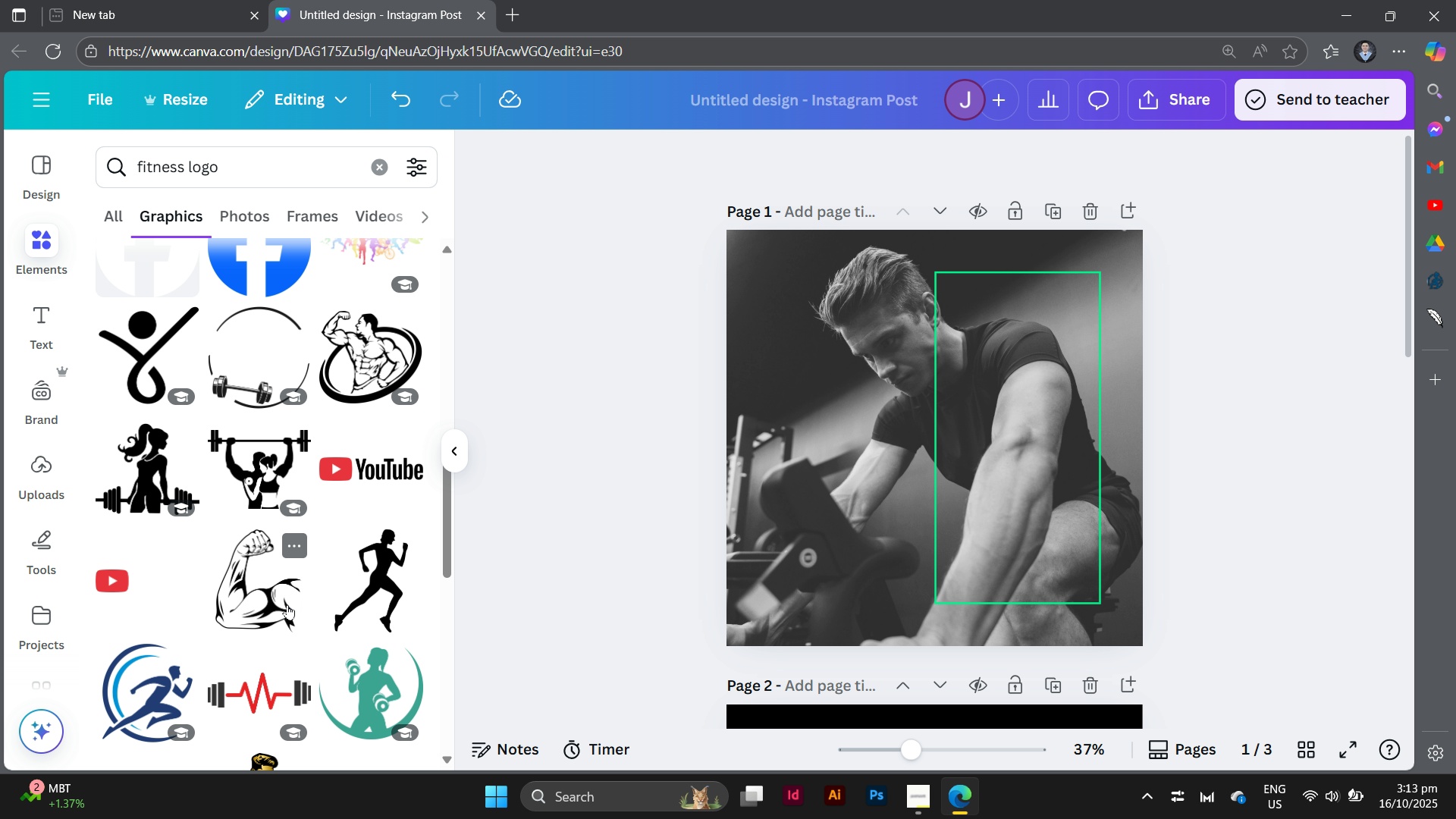 
left_click([146, 322])
 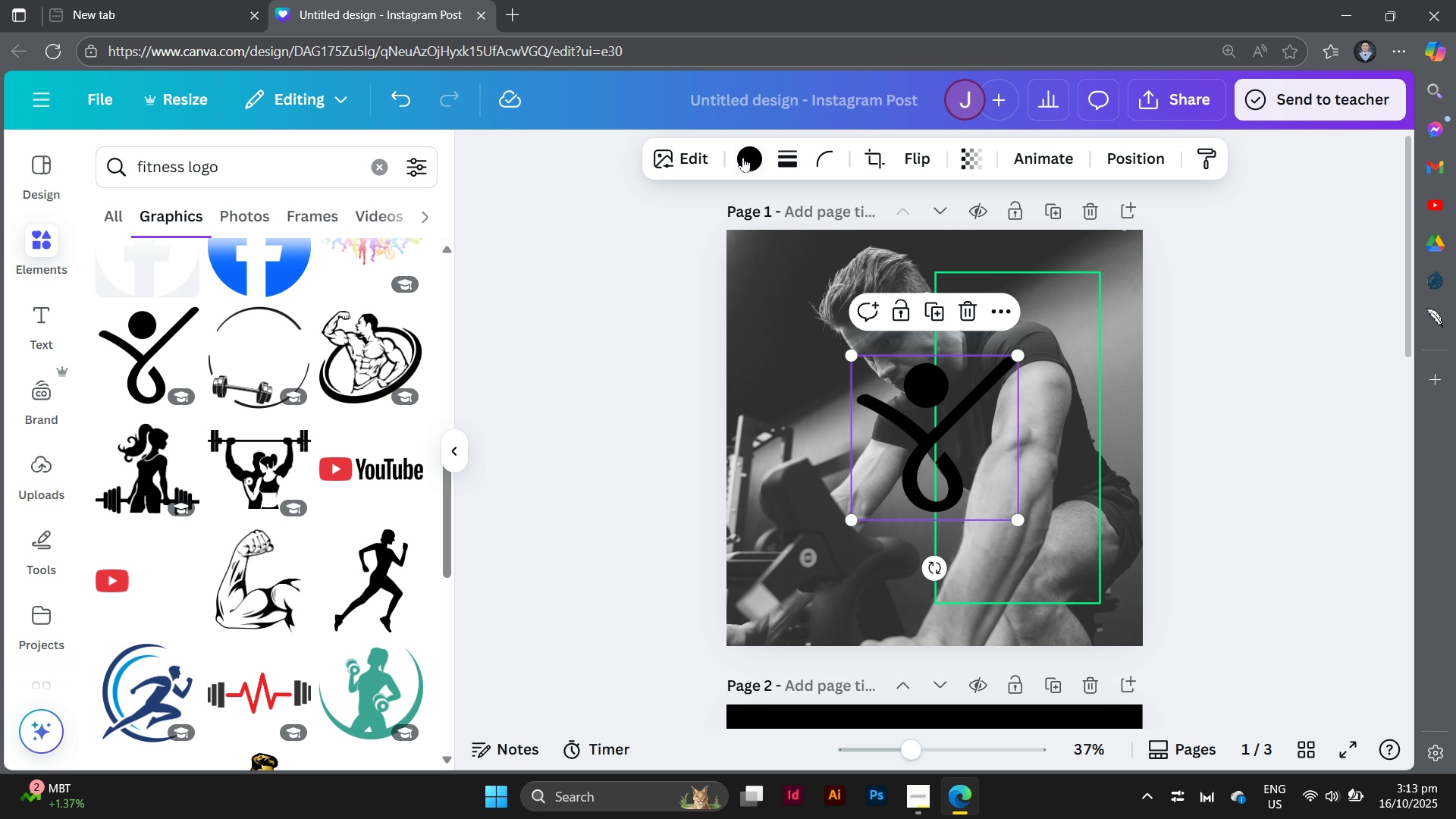 
left_click([744, 157])
 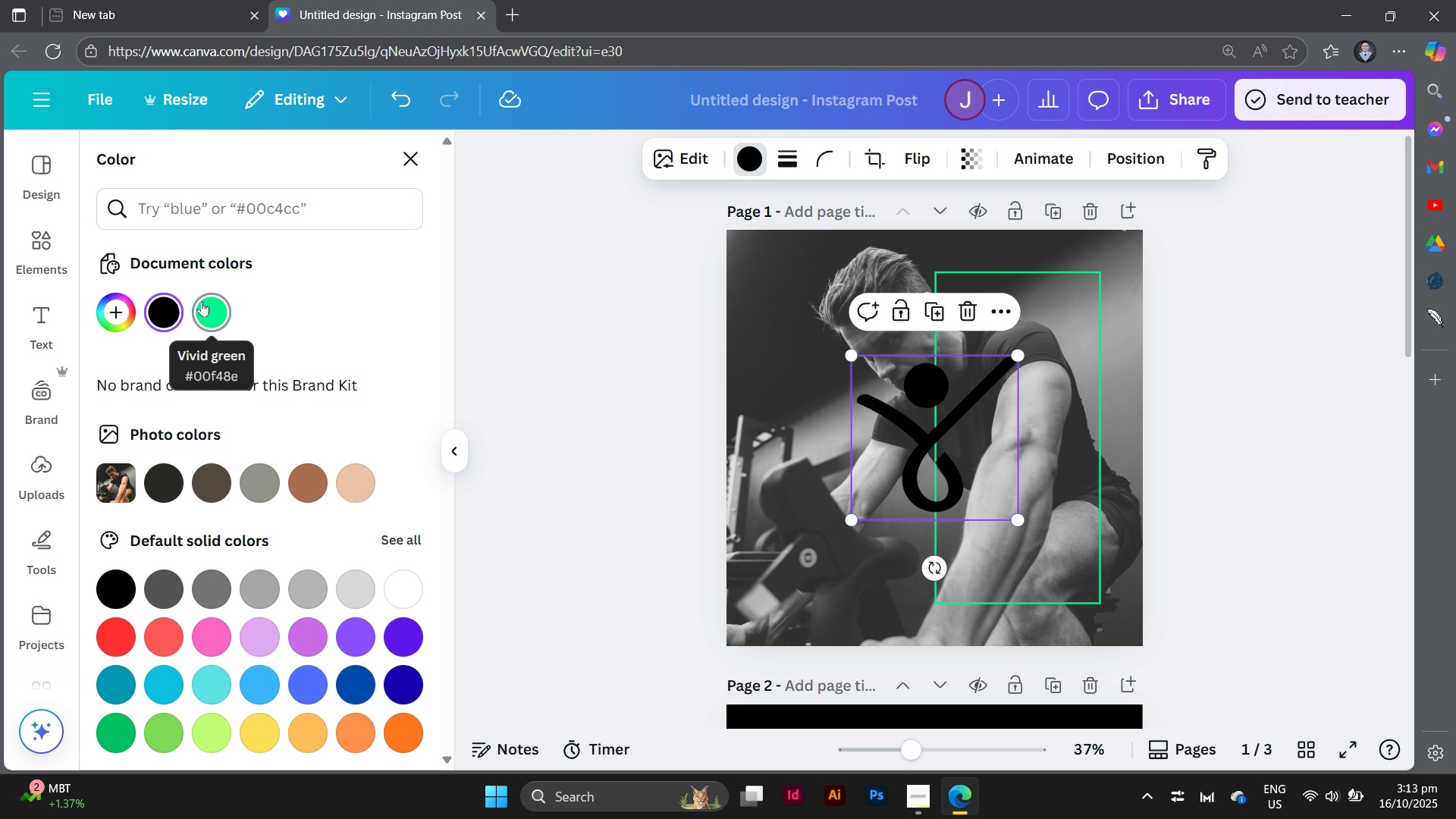 
left_click([202, 301])
 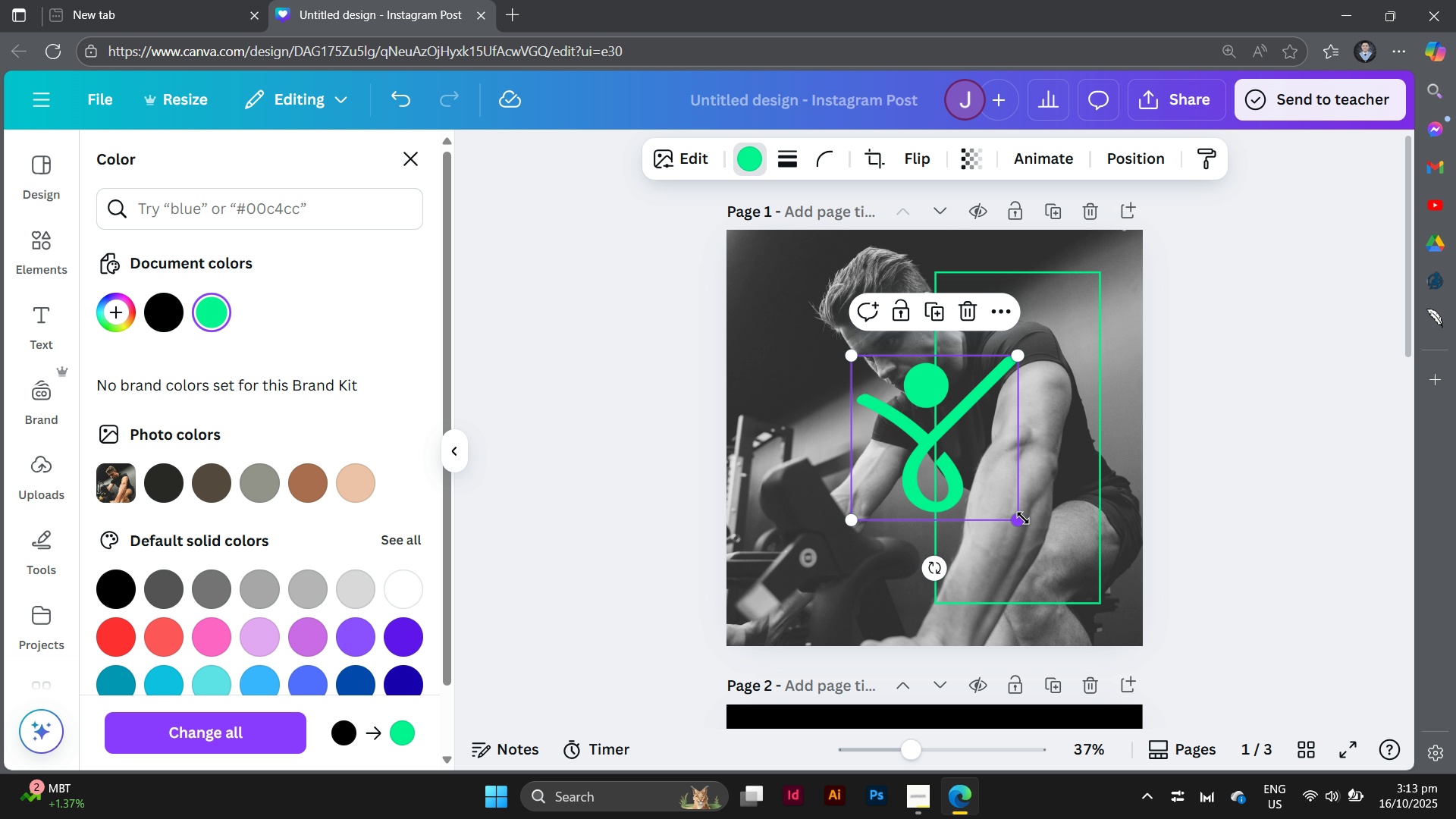 
left_click_drag(start_coordinate=[1021, 518], to_coordinate=[893, 381])
 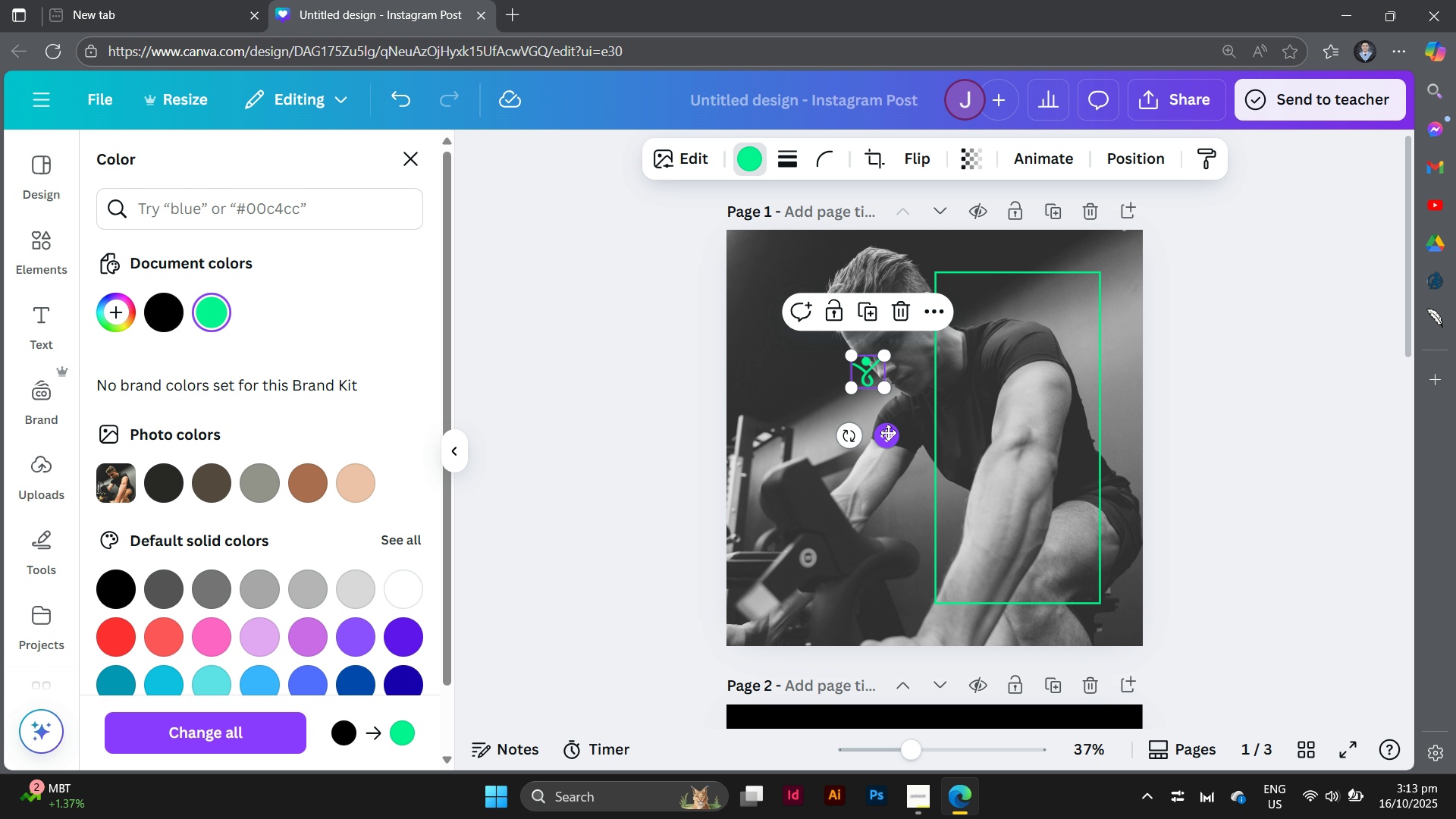 
left_click_drag(start_coordinate=[888, 432], to_coordinate=[802, 350])
 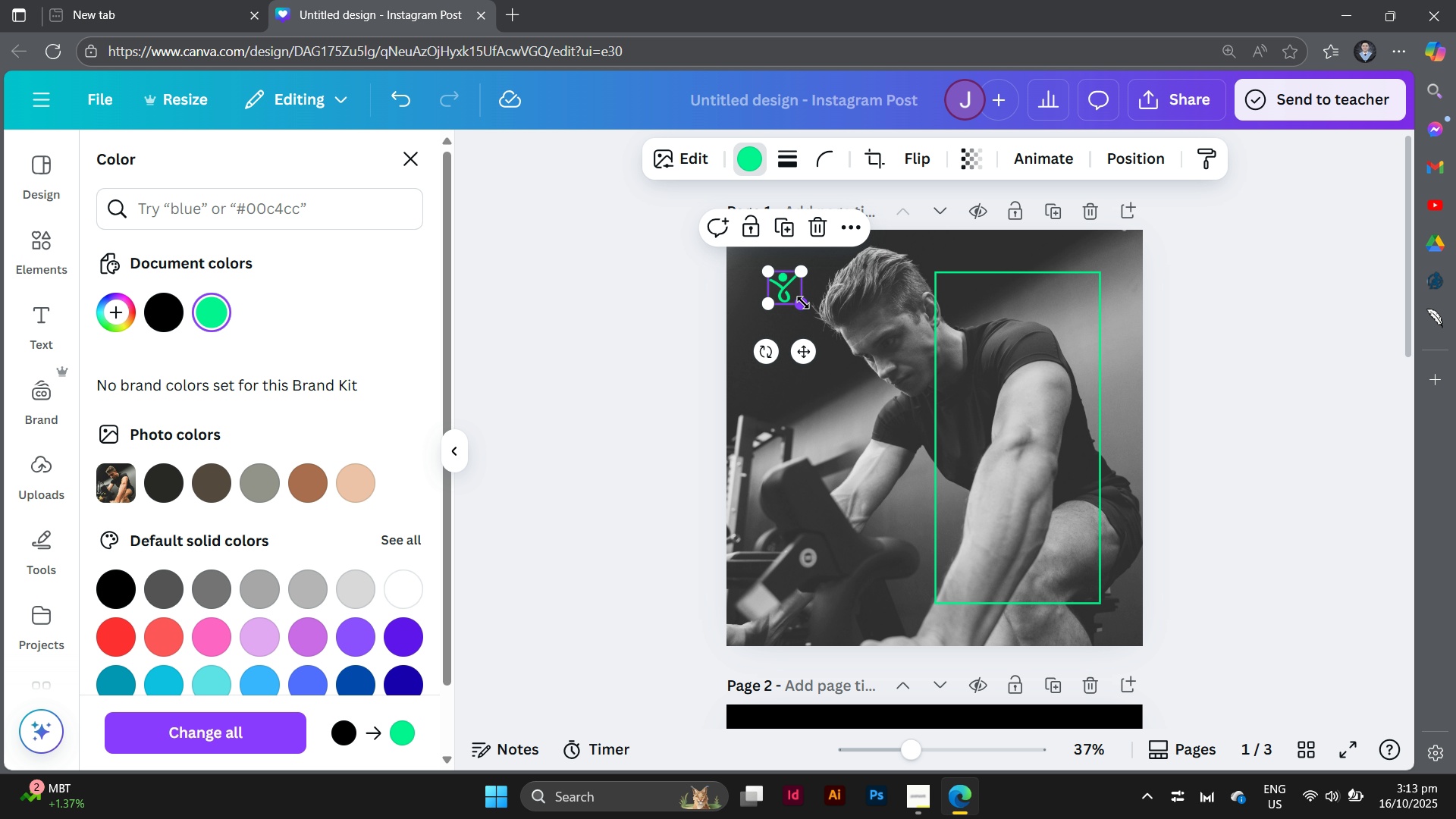 
left_click_drag(start_coordinate=[803, 303], to_coordinate=[795, 305])
 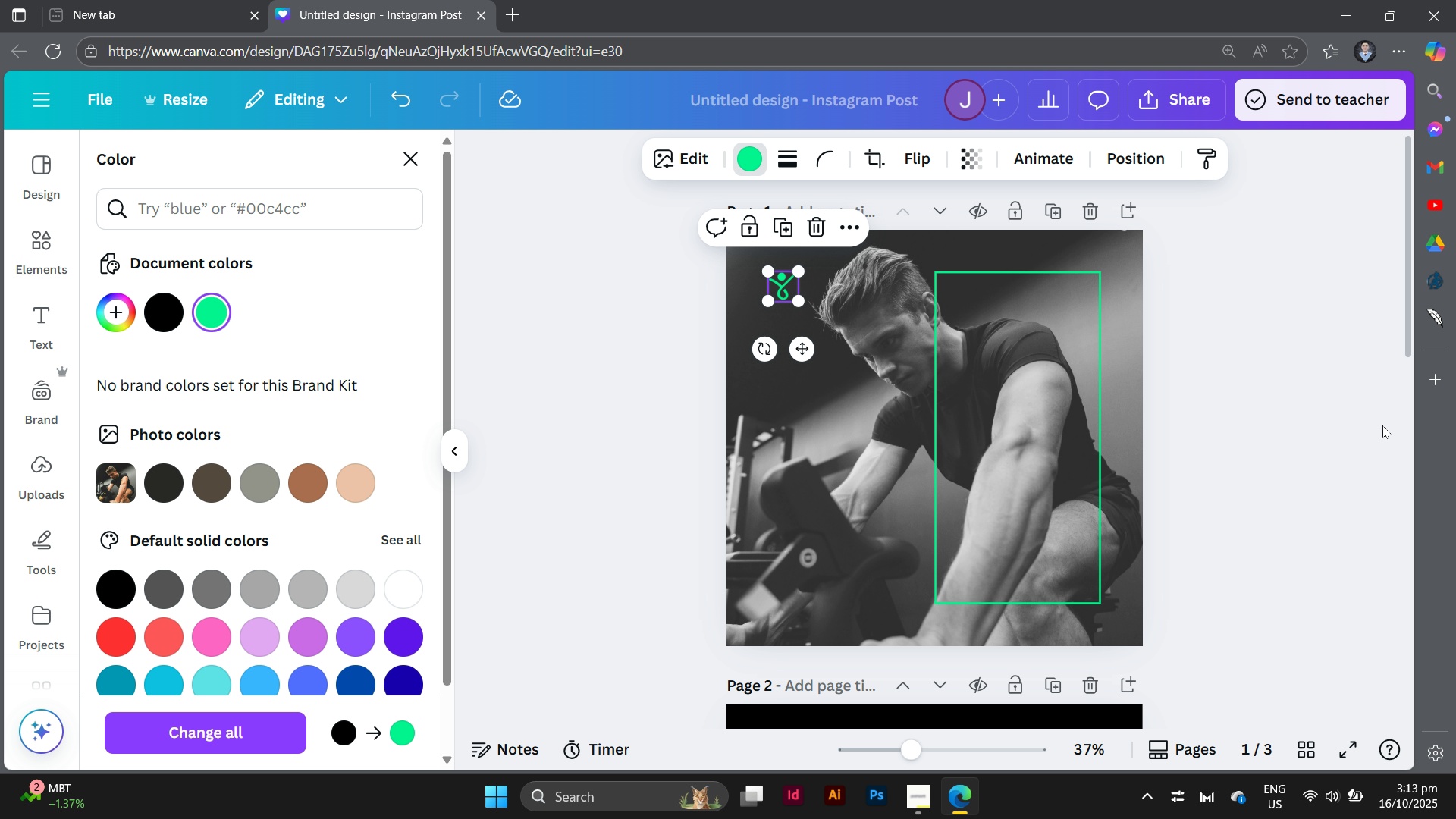 
left_click([1382, 425])
 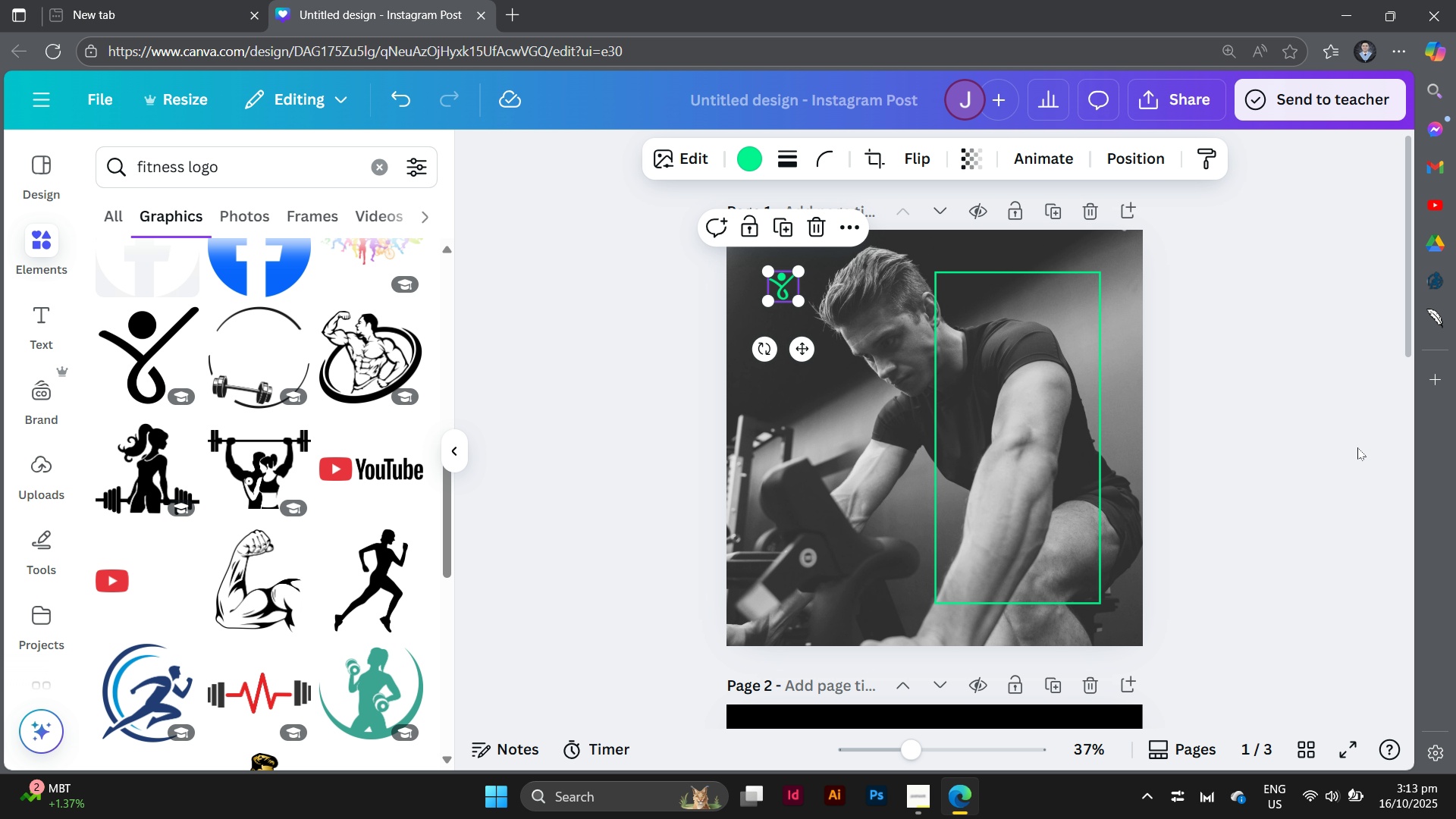 
left_click([1357, 447])
 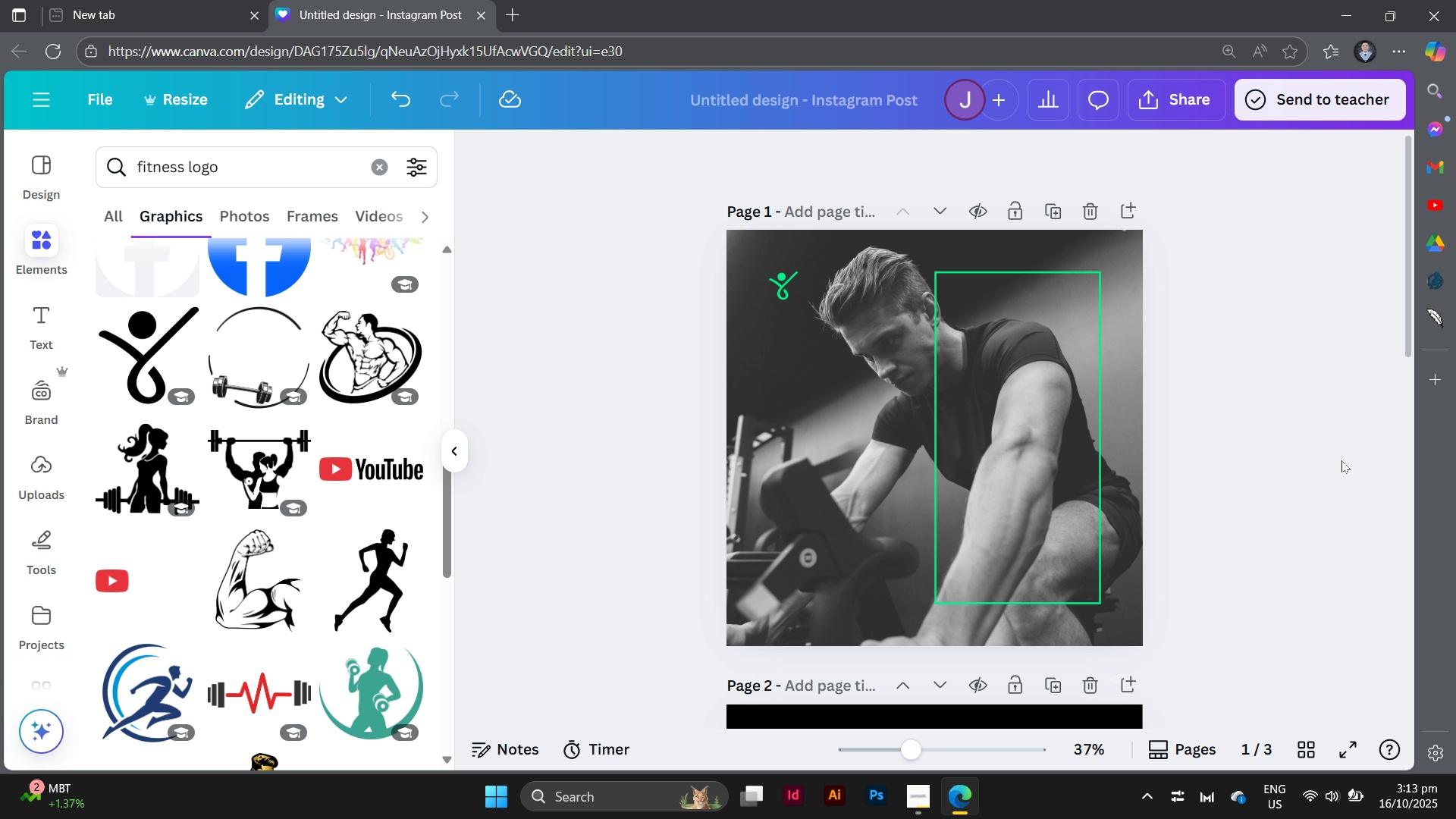 
wait(5.57)
 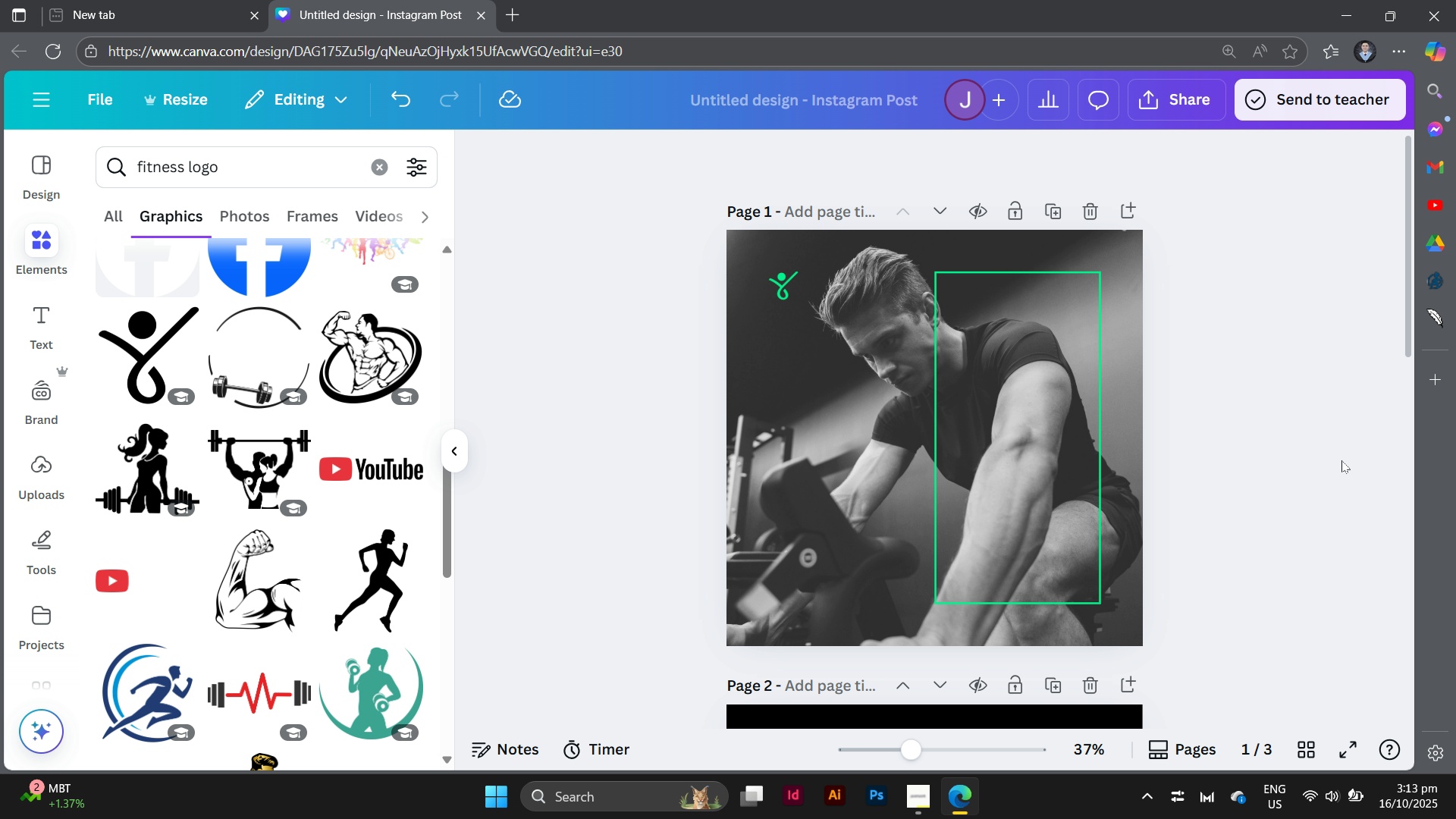 
left_click([545, 462])
 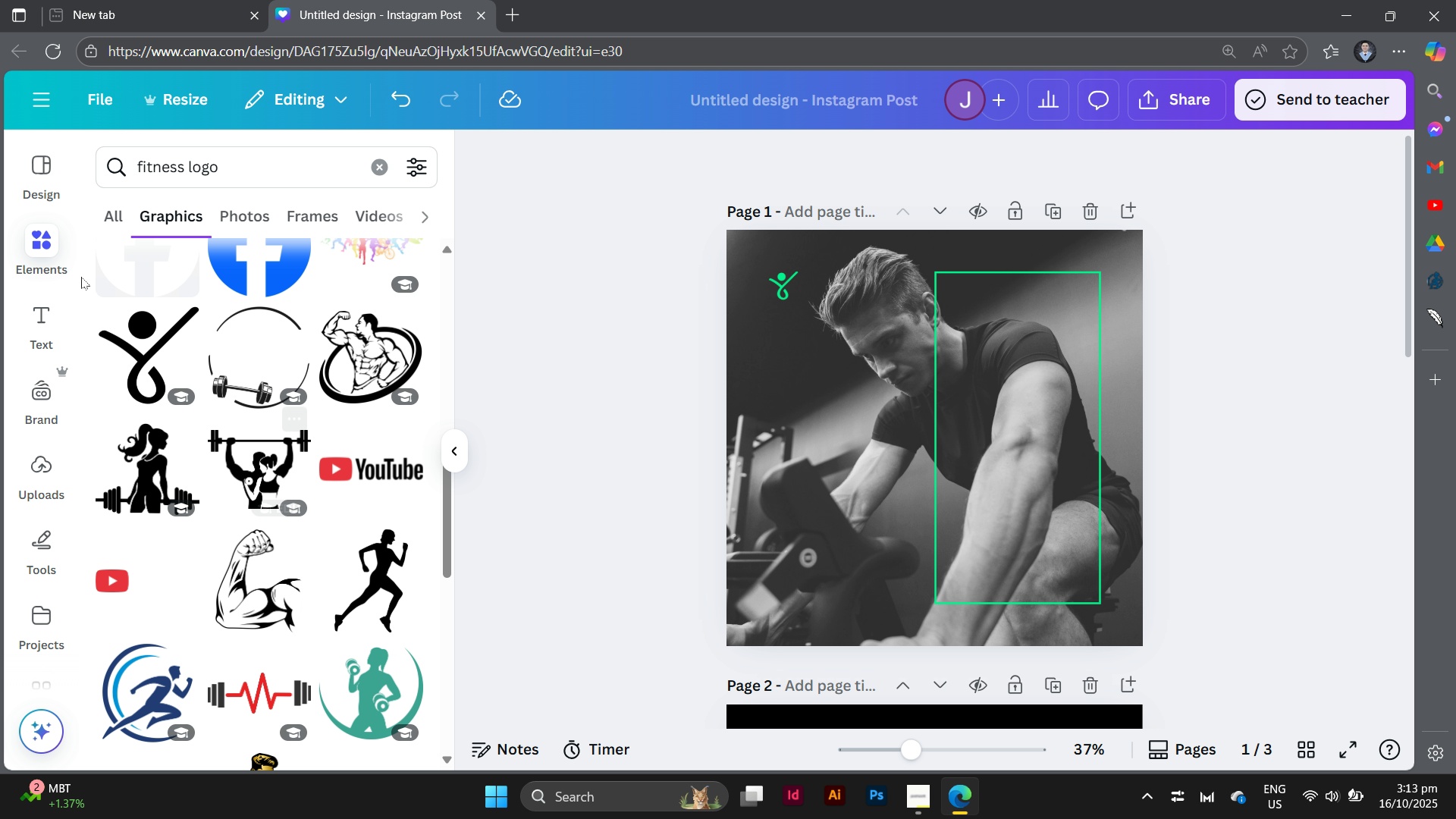 
left_click([37, 237])
 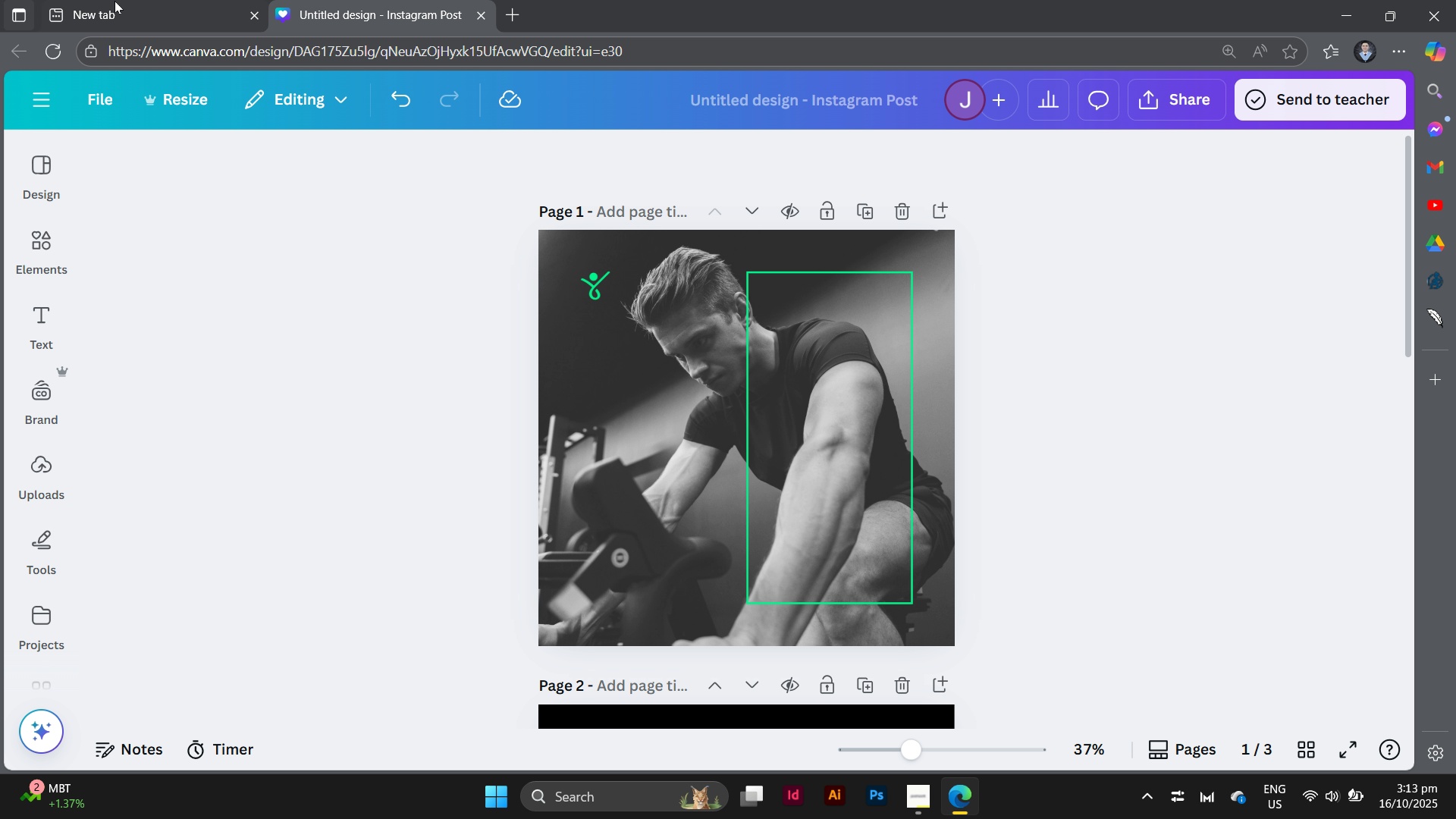 
wait(5.62)
 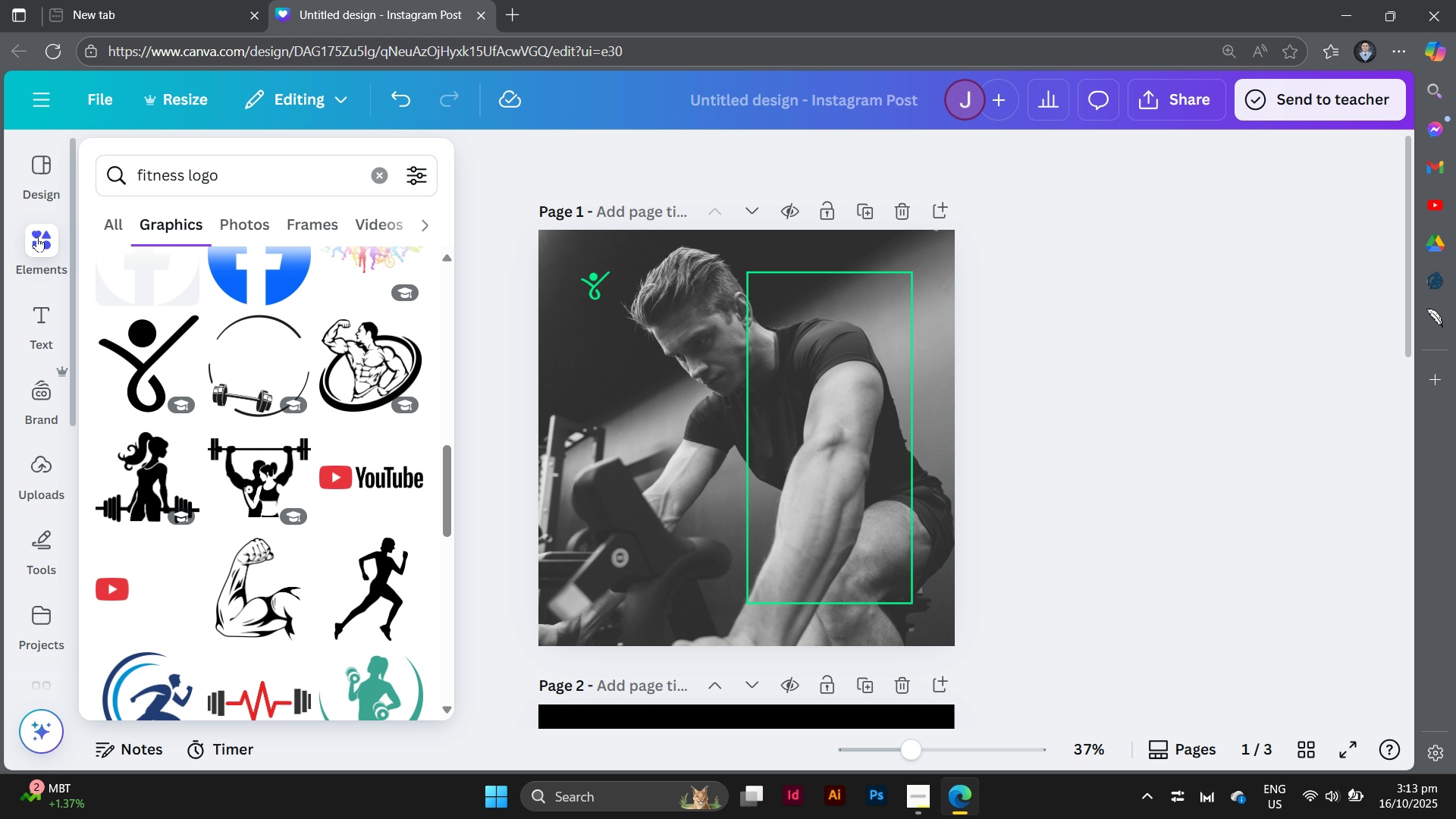 
left_click([430, 344])
 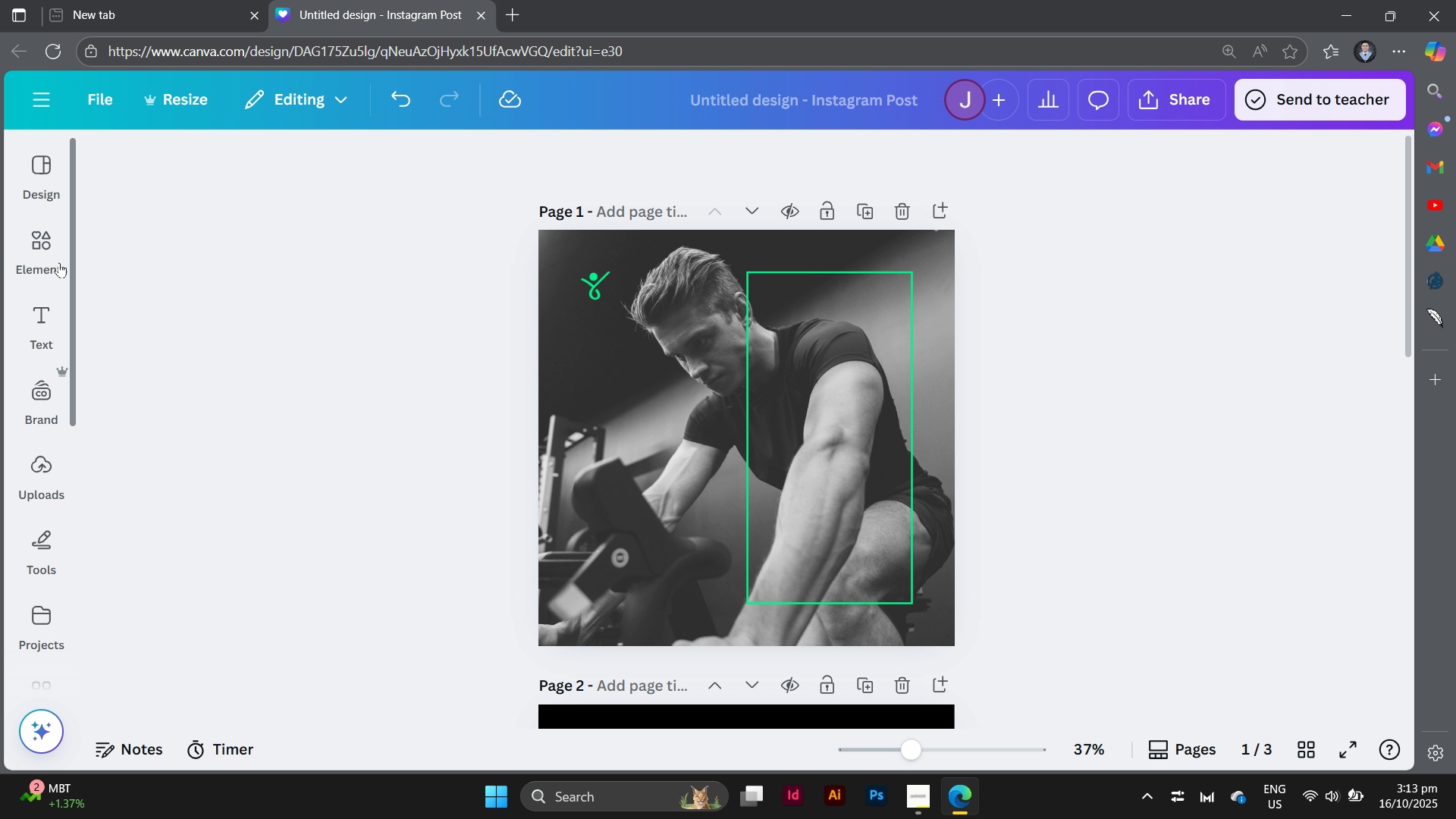 
left_click([44, 253])
 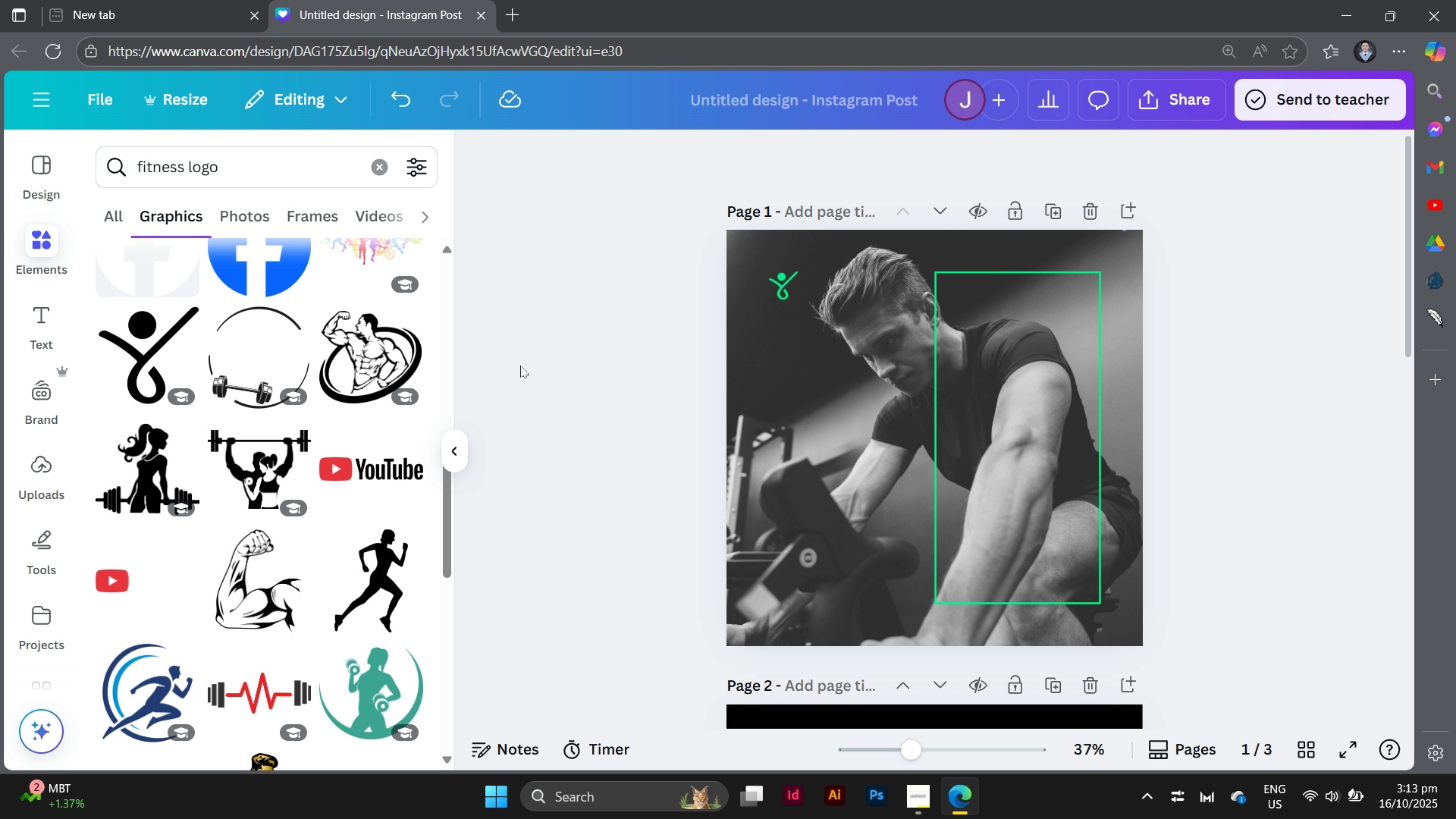 
left_click([521, 366])
 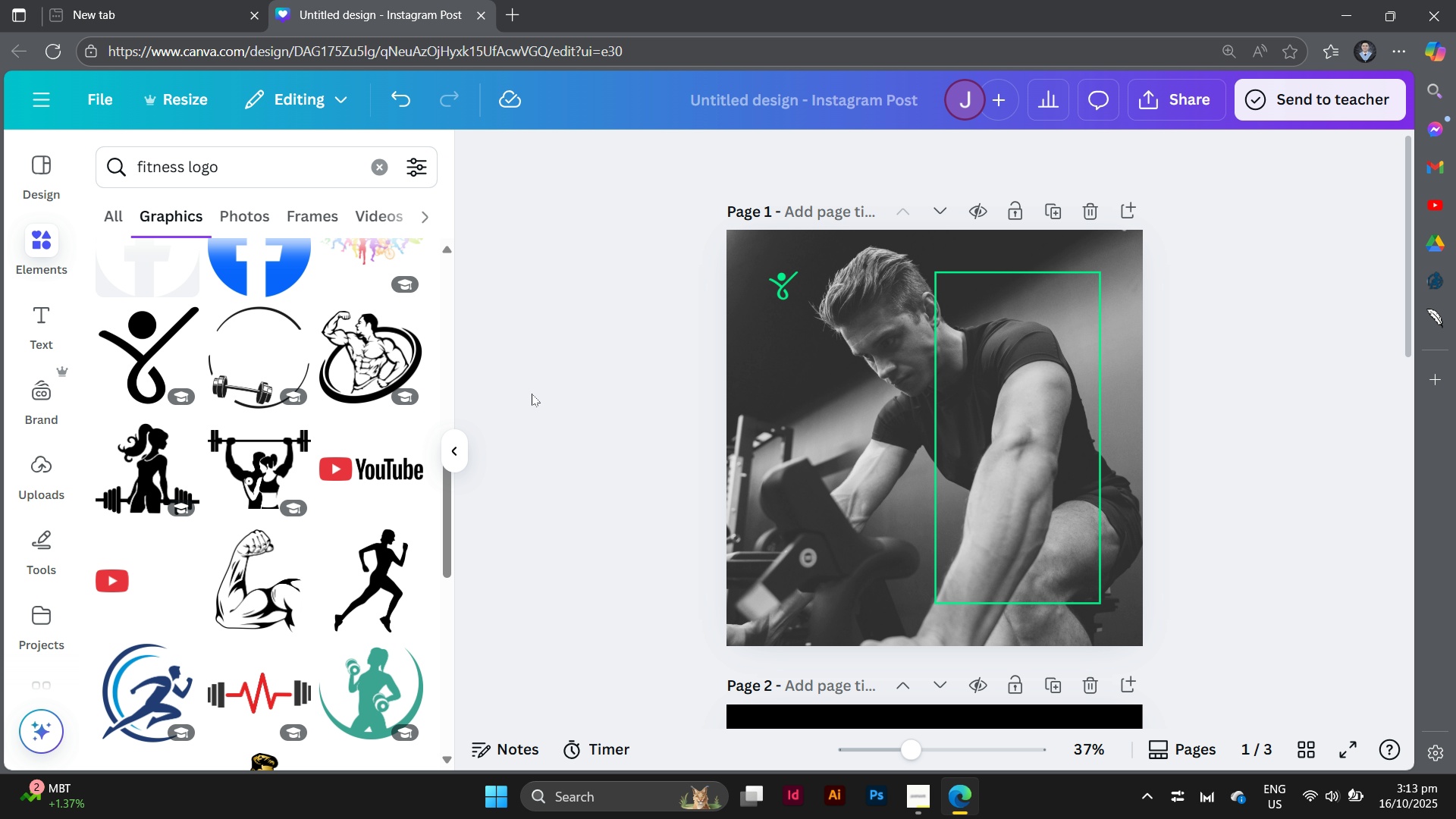 
left_click([540, 377])
 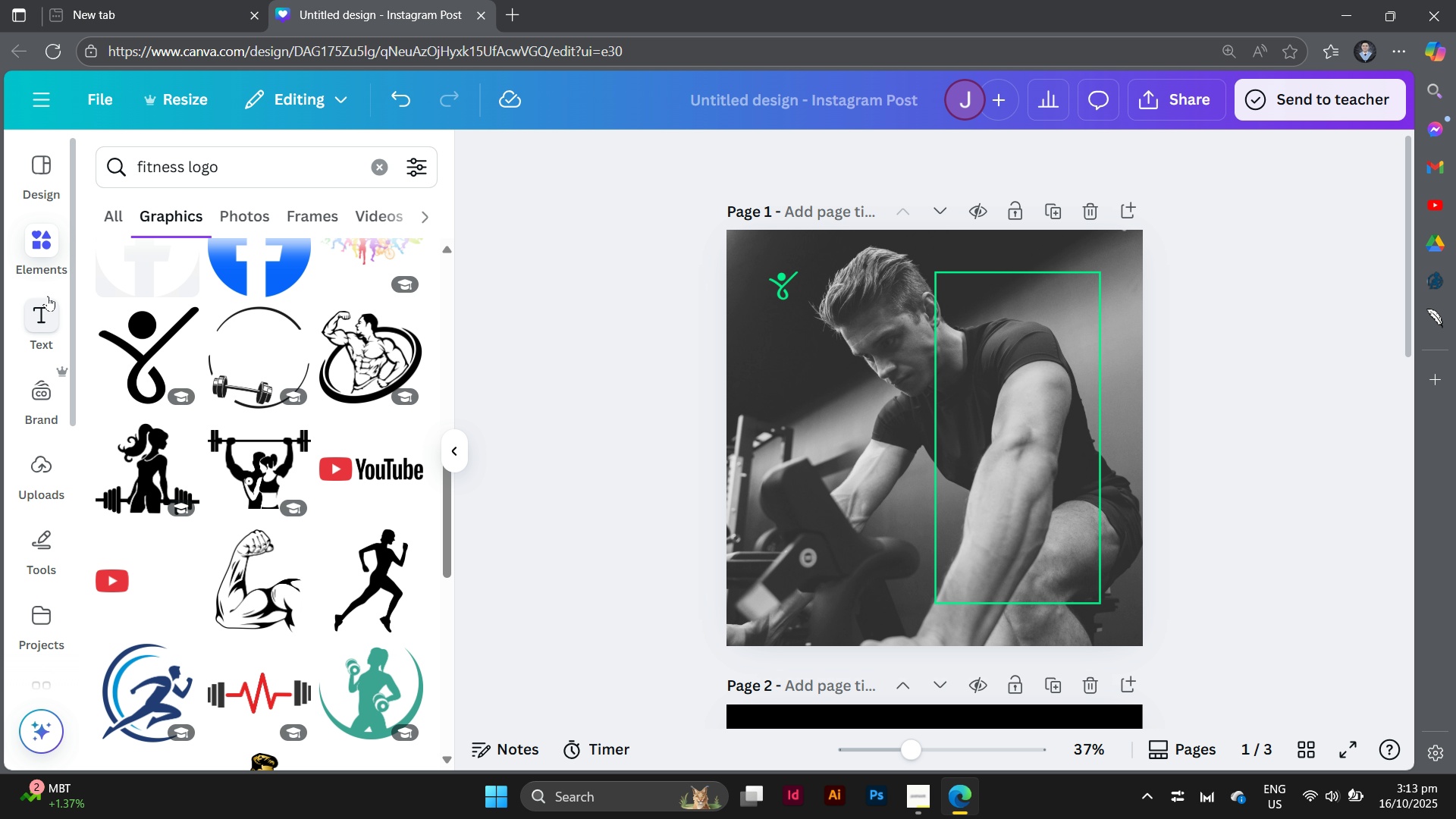 
left_click([30, 302])
 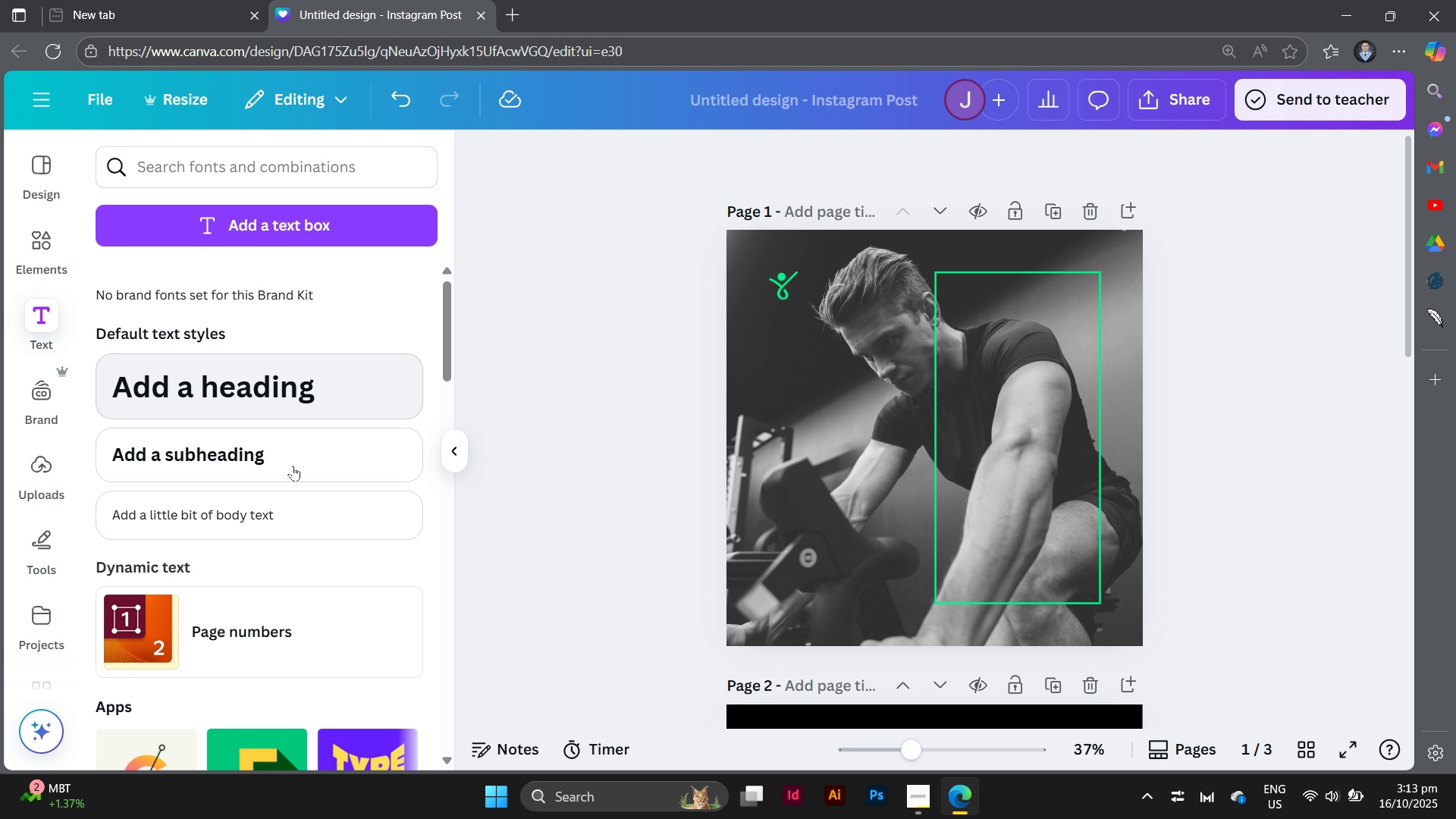 
scroll: coordinate [293, 466], scroll_direction: down, amount: 8.0
 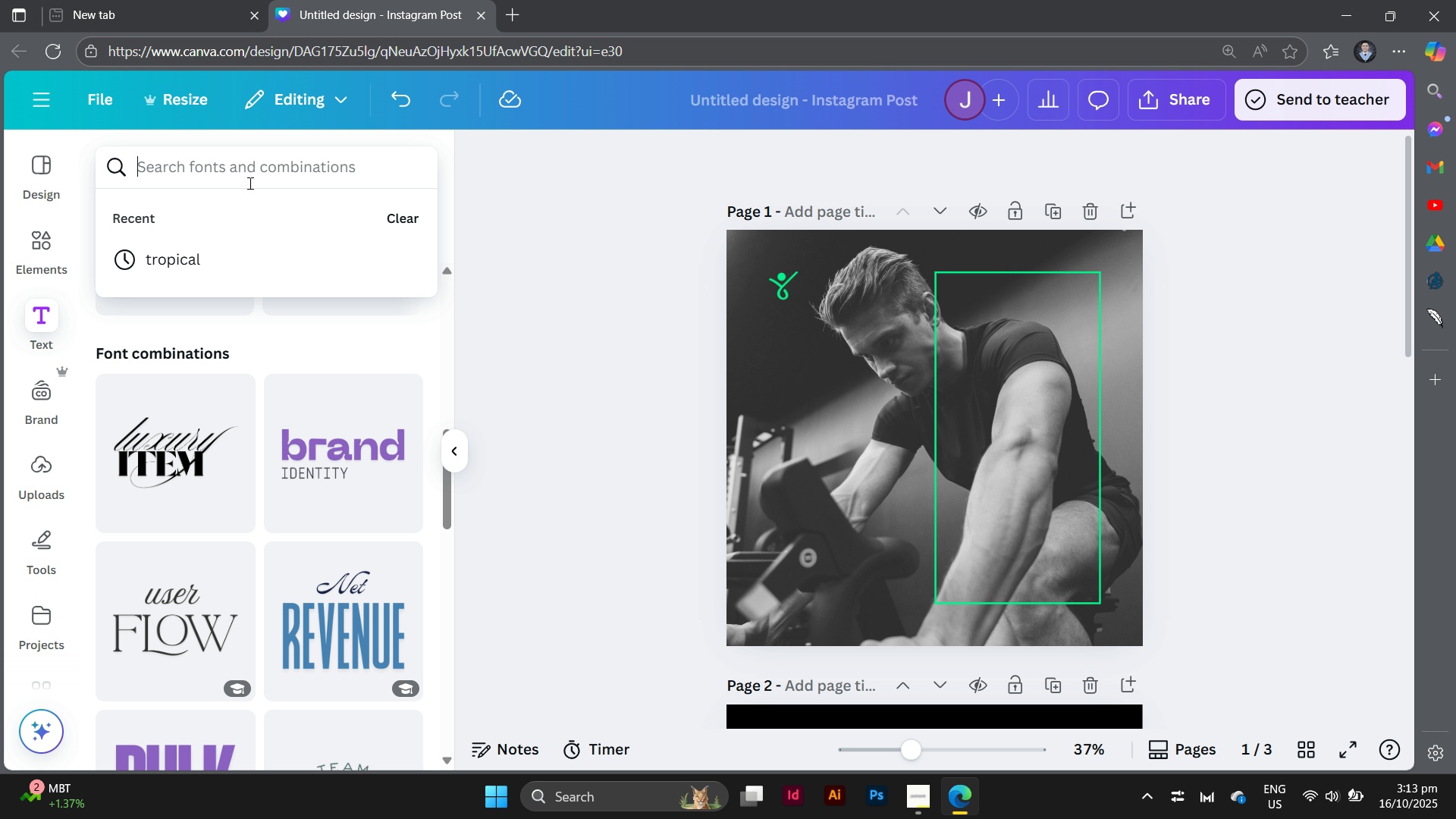 
left_click([249, 183])
 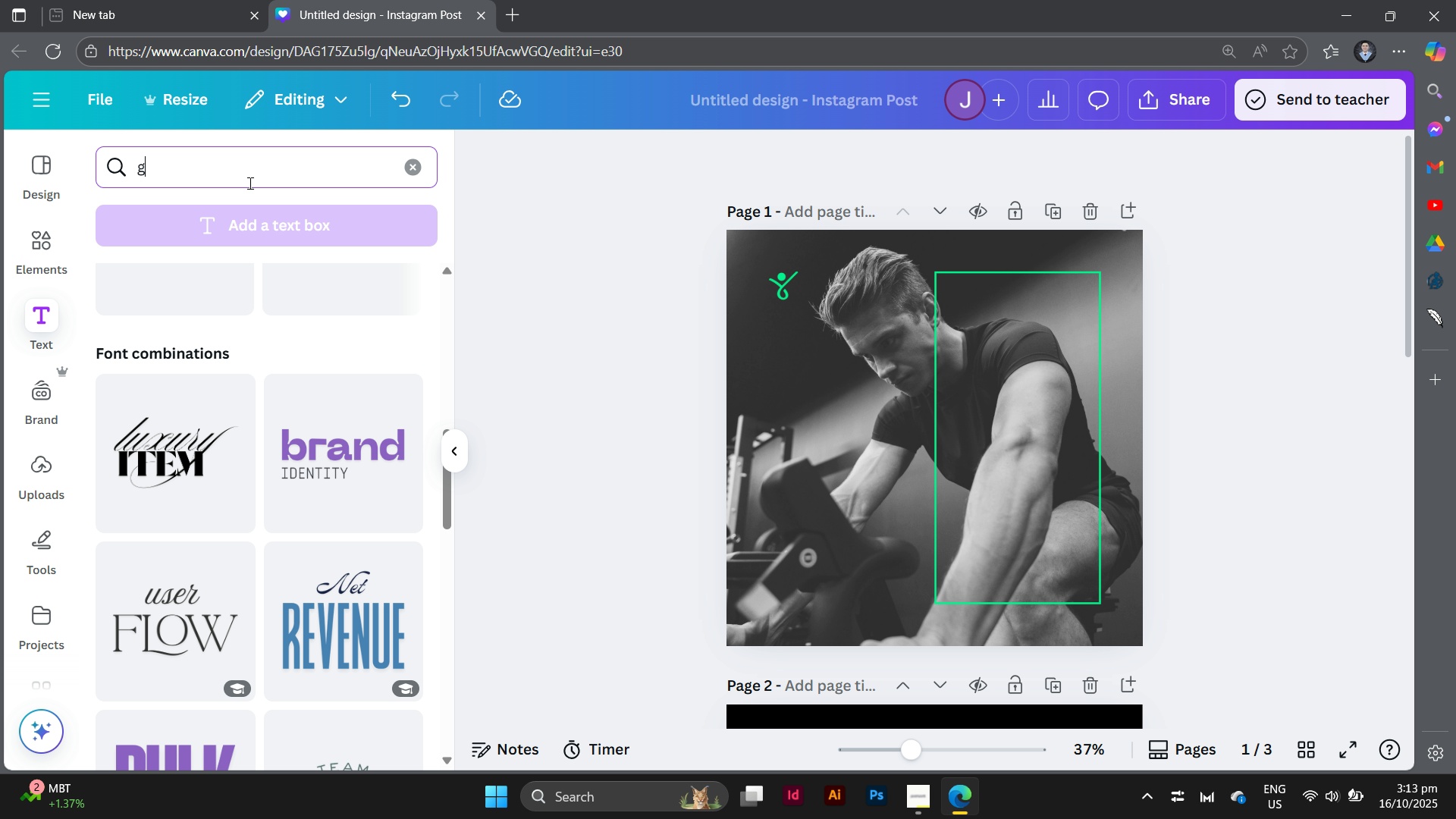 
type(gym)
 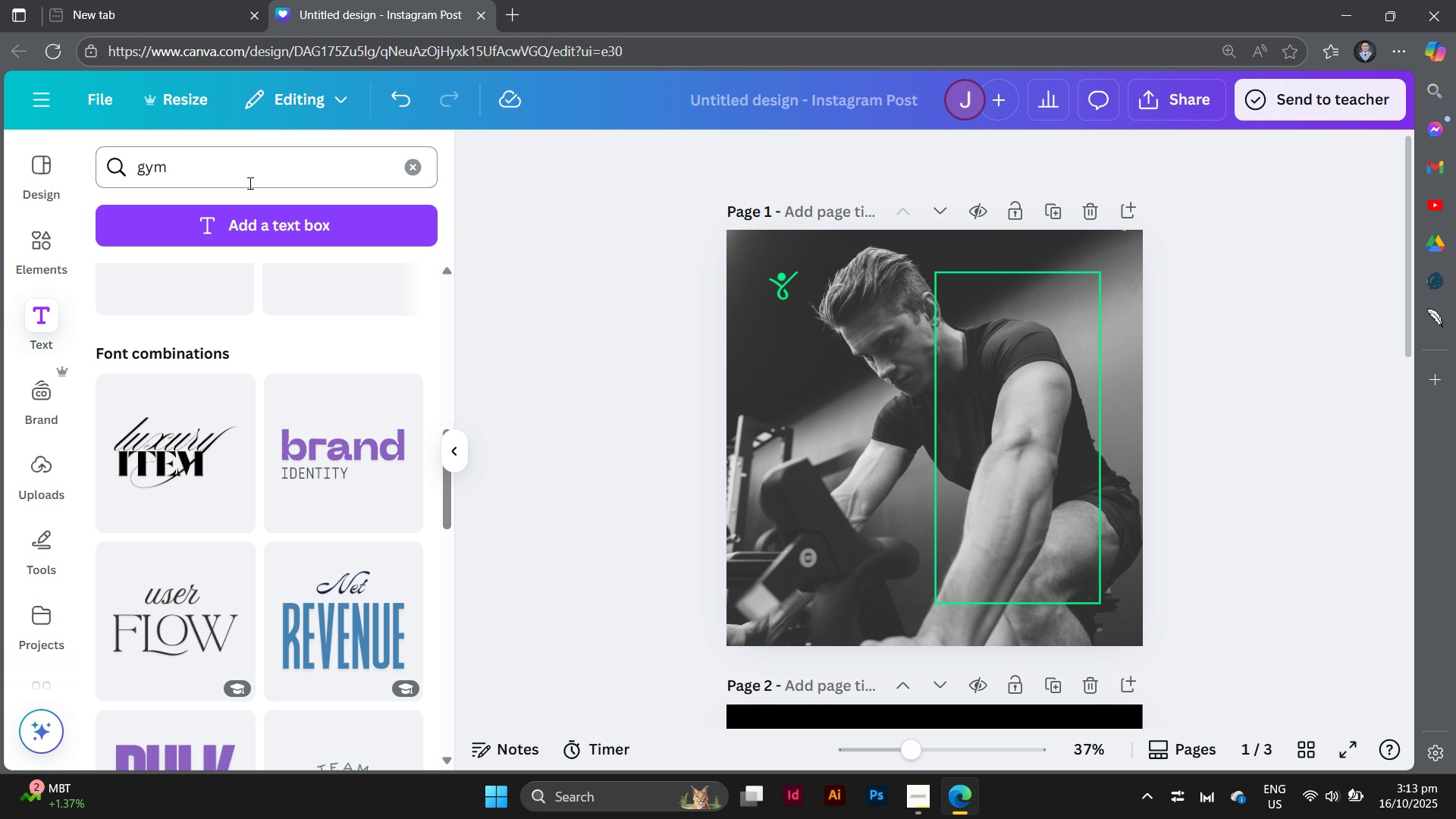 
key(Enter)
 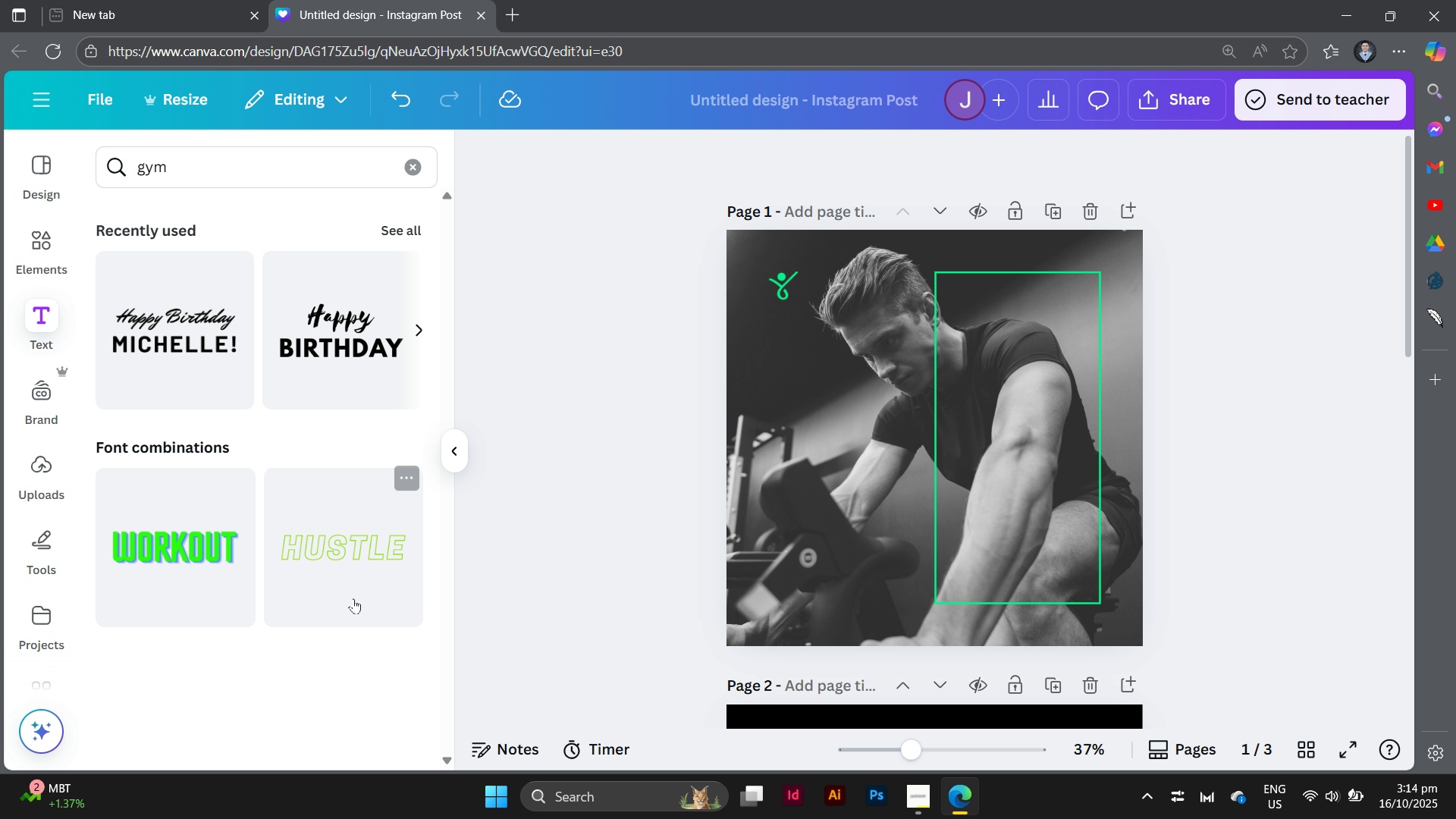 
scroll: coordinate [355, 608], scroll_direction: down, amount: 1.0
 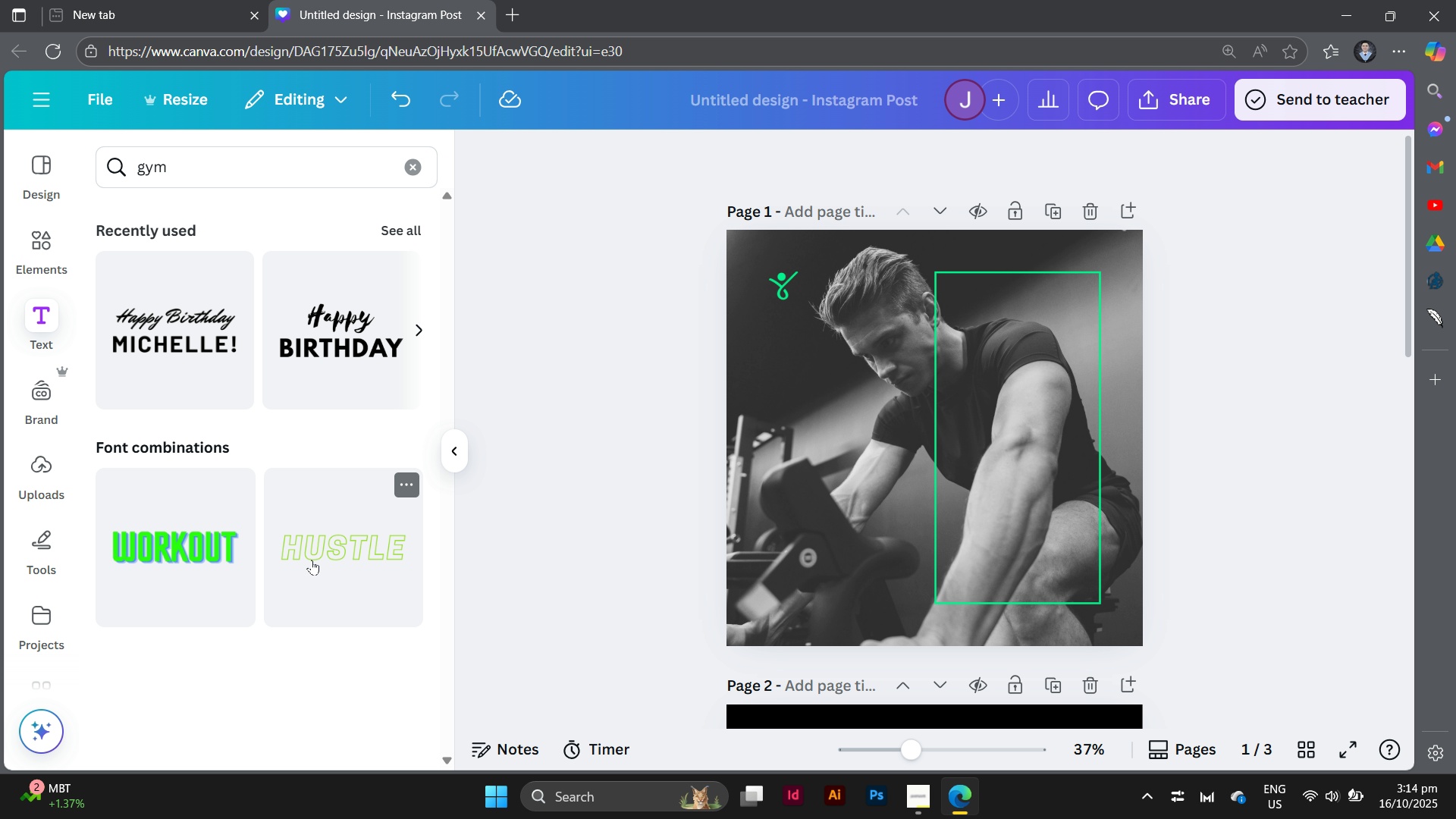 
wait(5.9)
 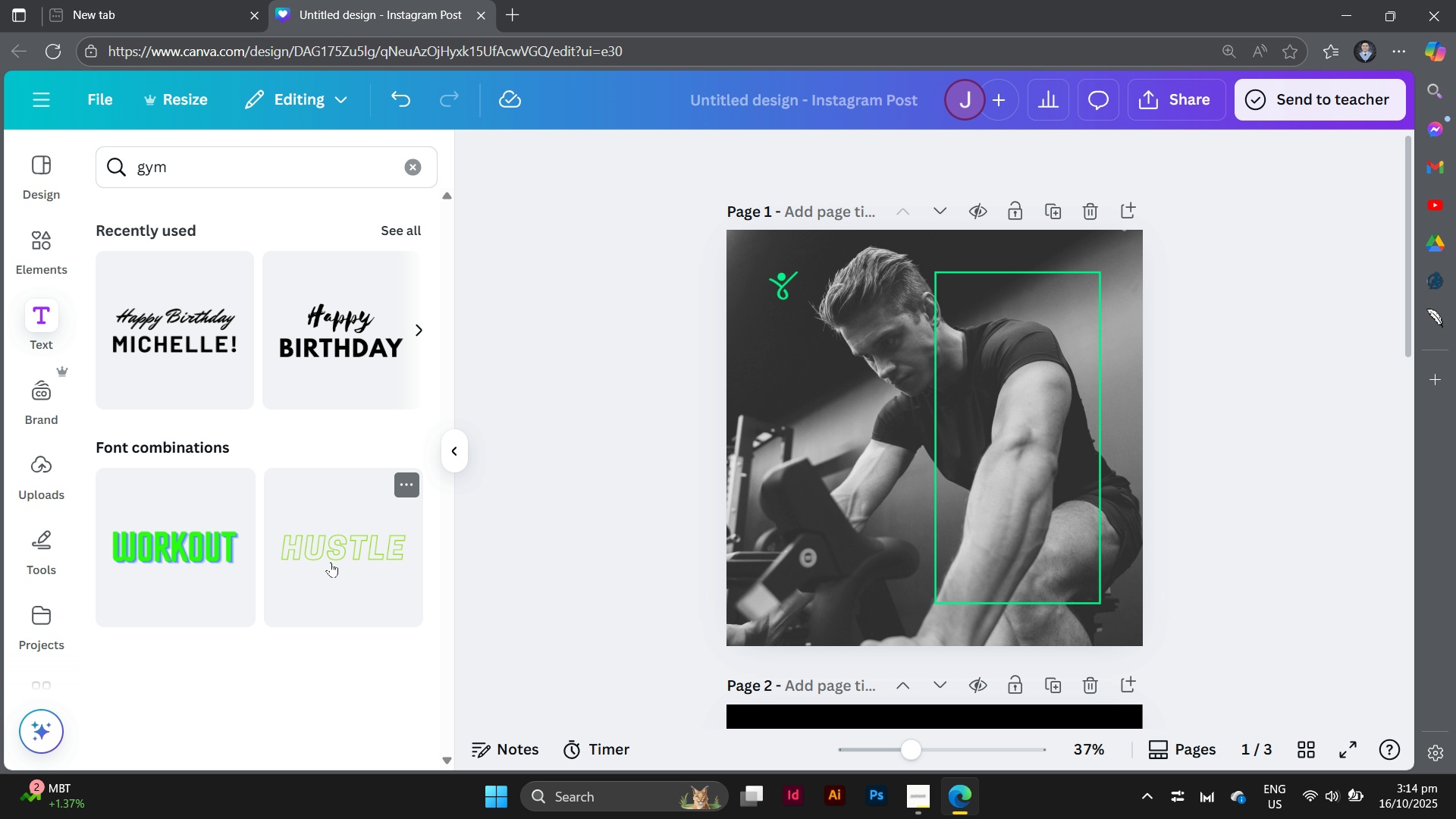 
mouse_move([350, 540])
 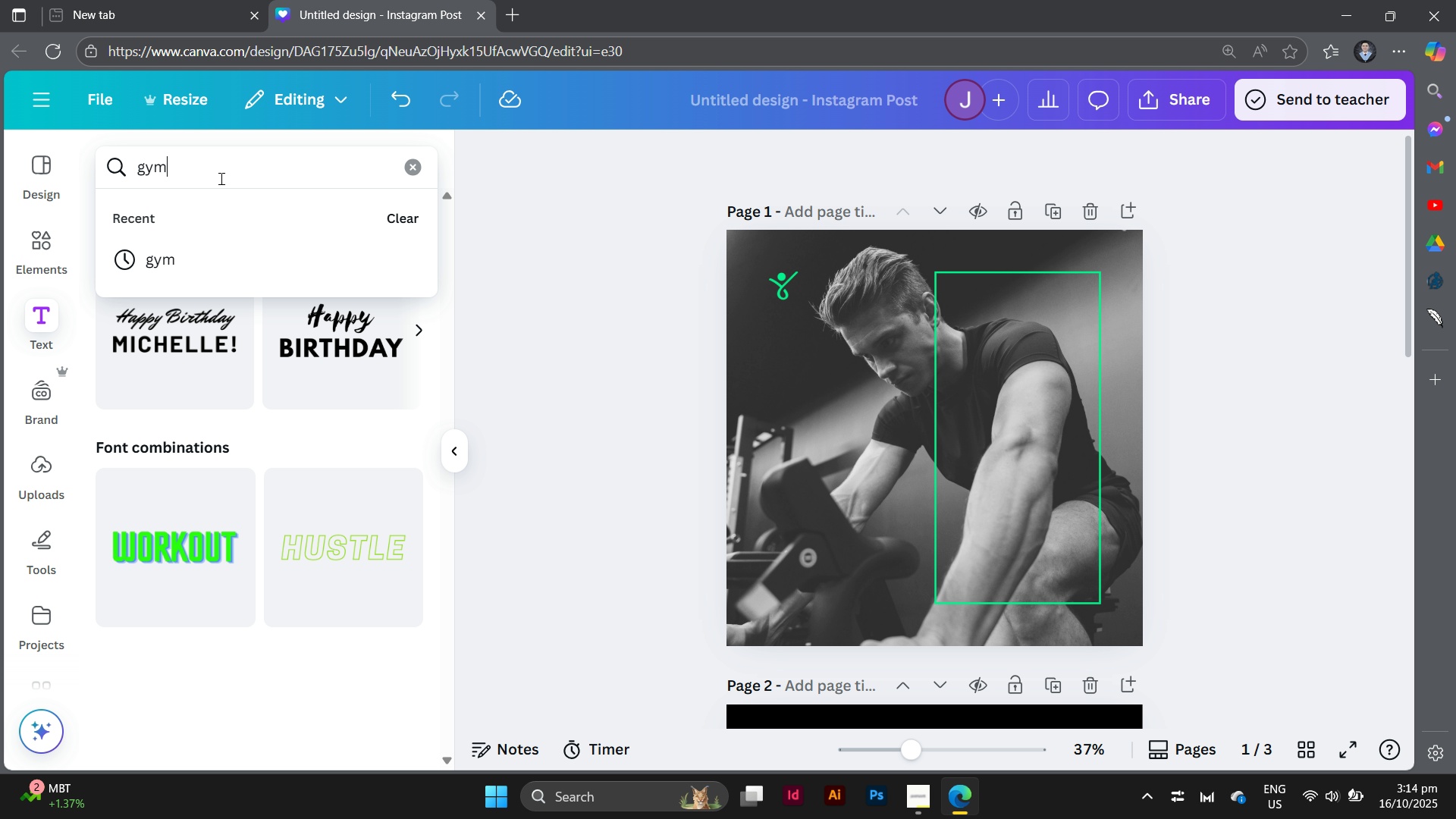 
left_click([220, 178])
 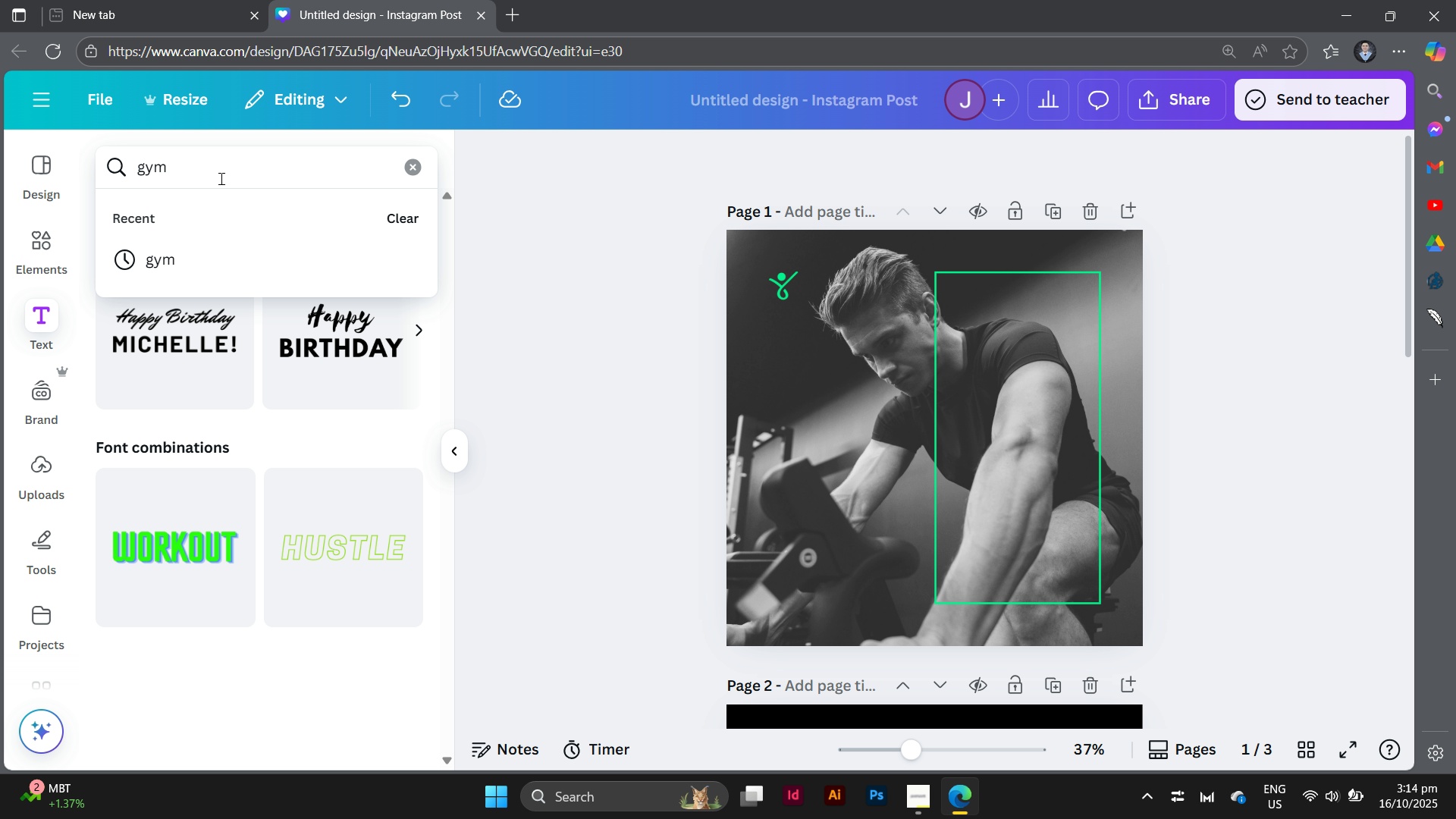 
key(Backspace)
key(Backspace)
key(Backspace)
key(Backspace)
type(fitness)
 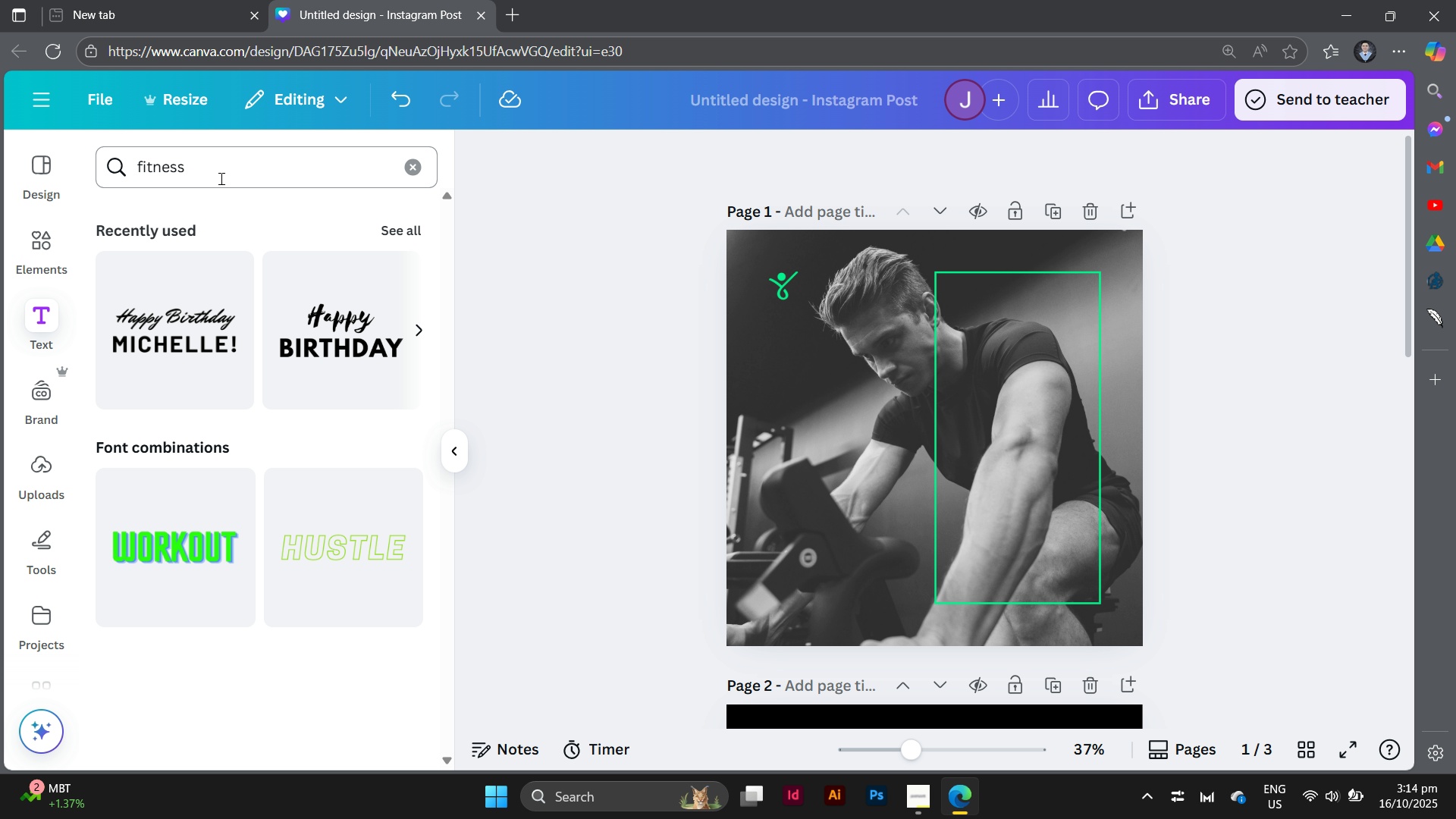 
key(Enter)
 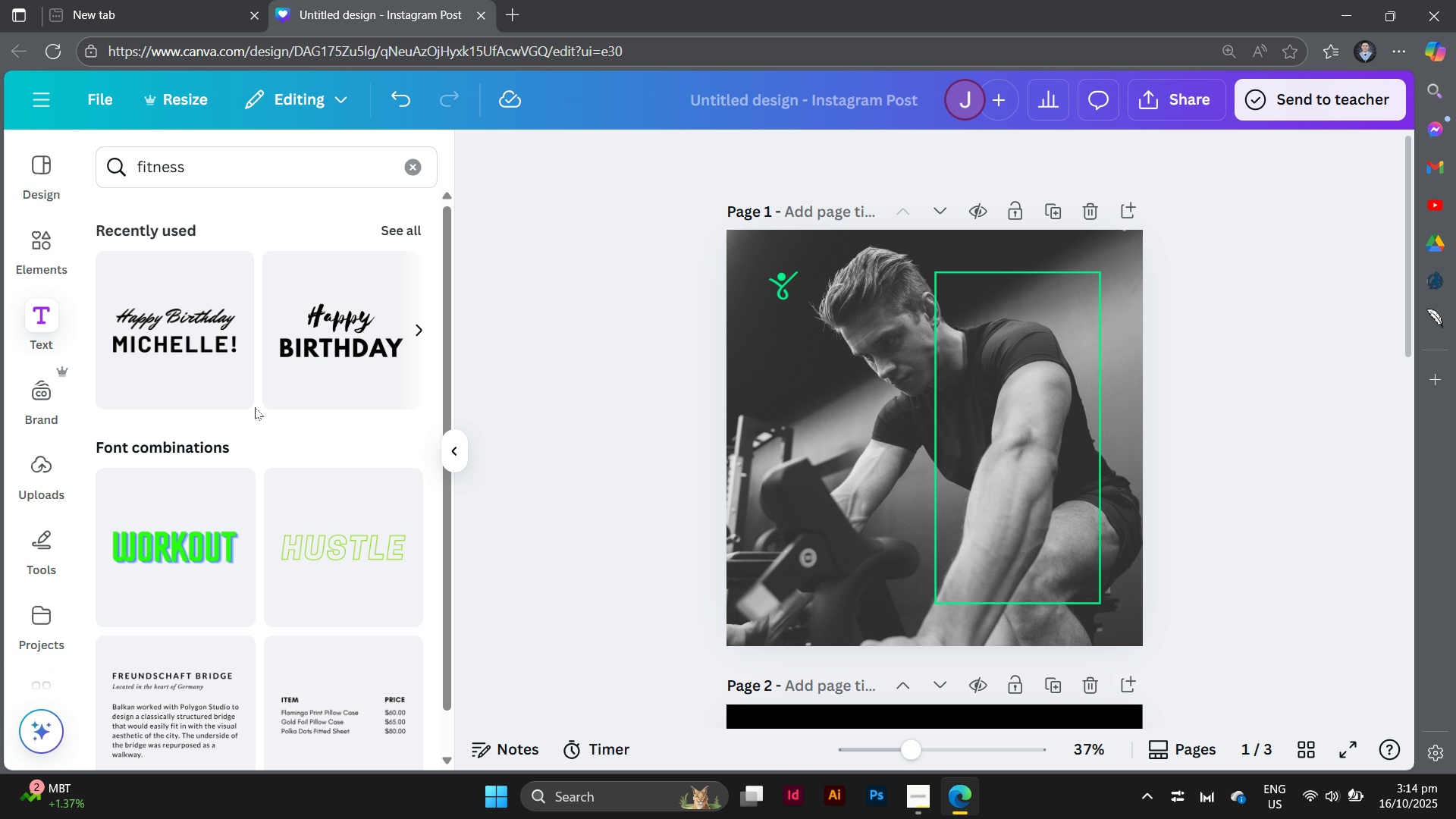 
scroll: coordinate [325, 585], scroll_direction: down, amount: 4.0
 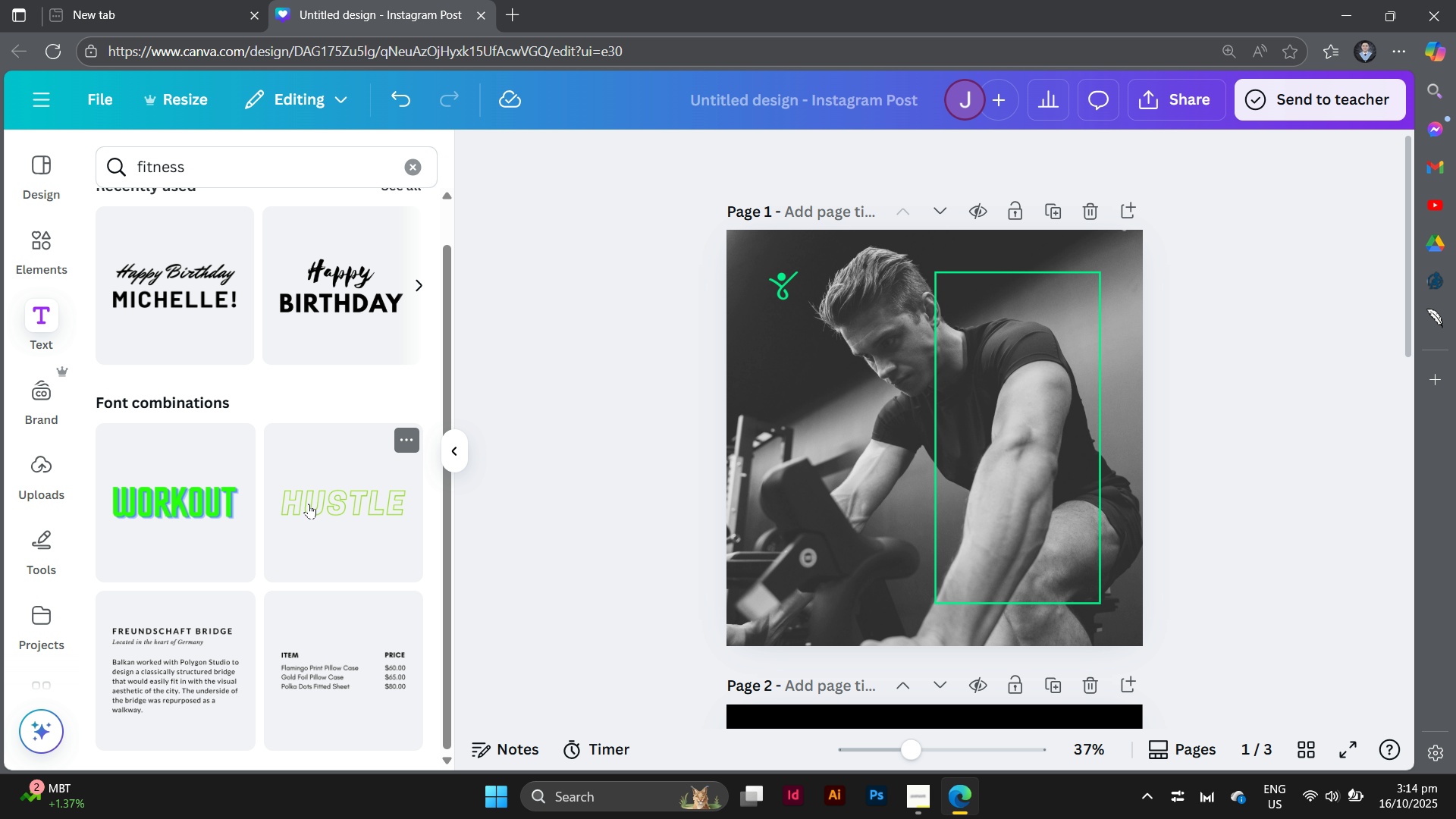 
left_click([309, 499])
 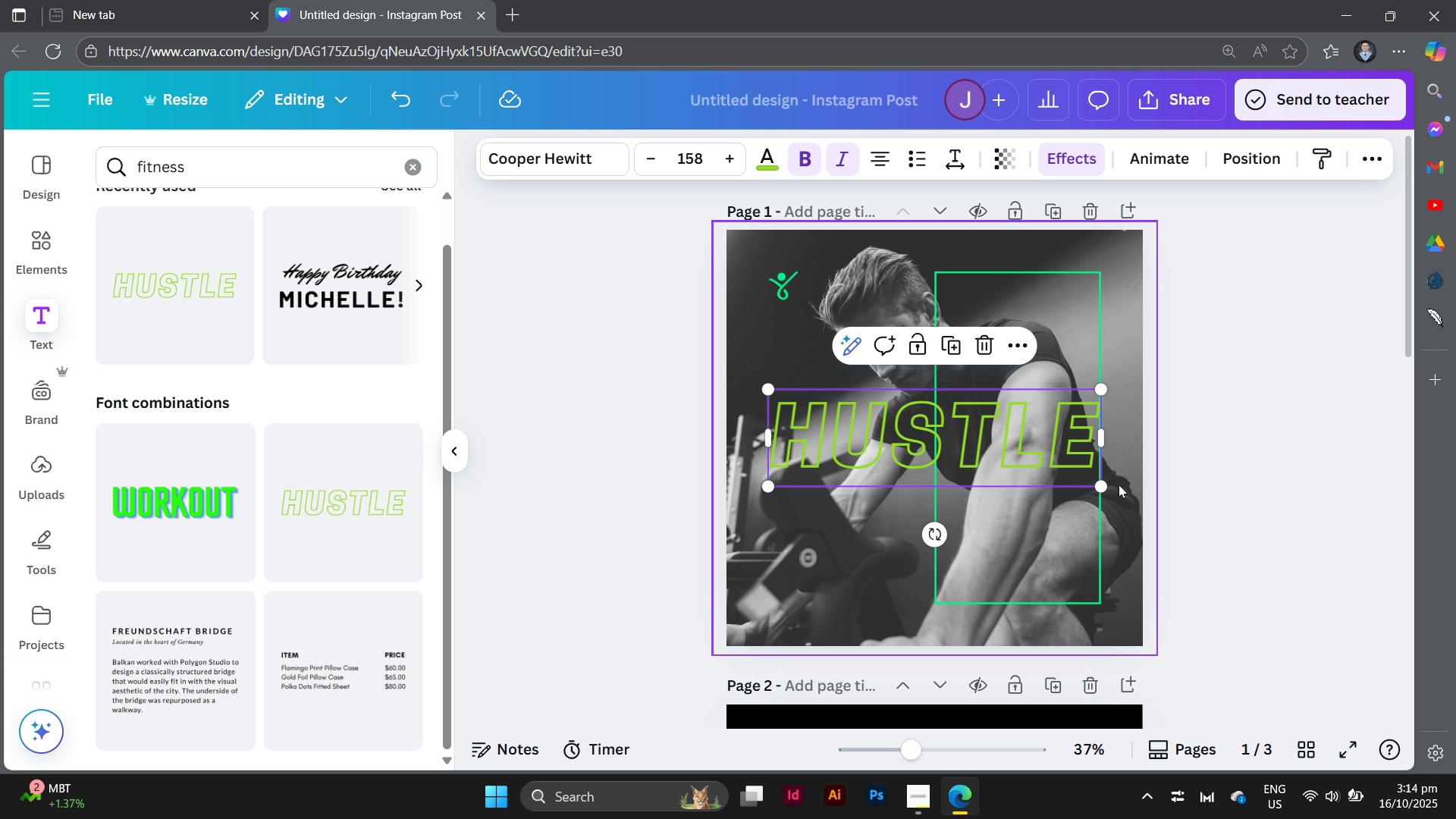 
left_click_drag(start_coordinate=[1102, 482], to_coordinate=[861, 422])
 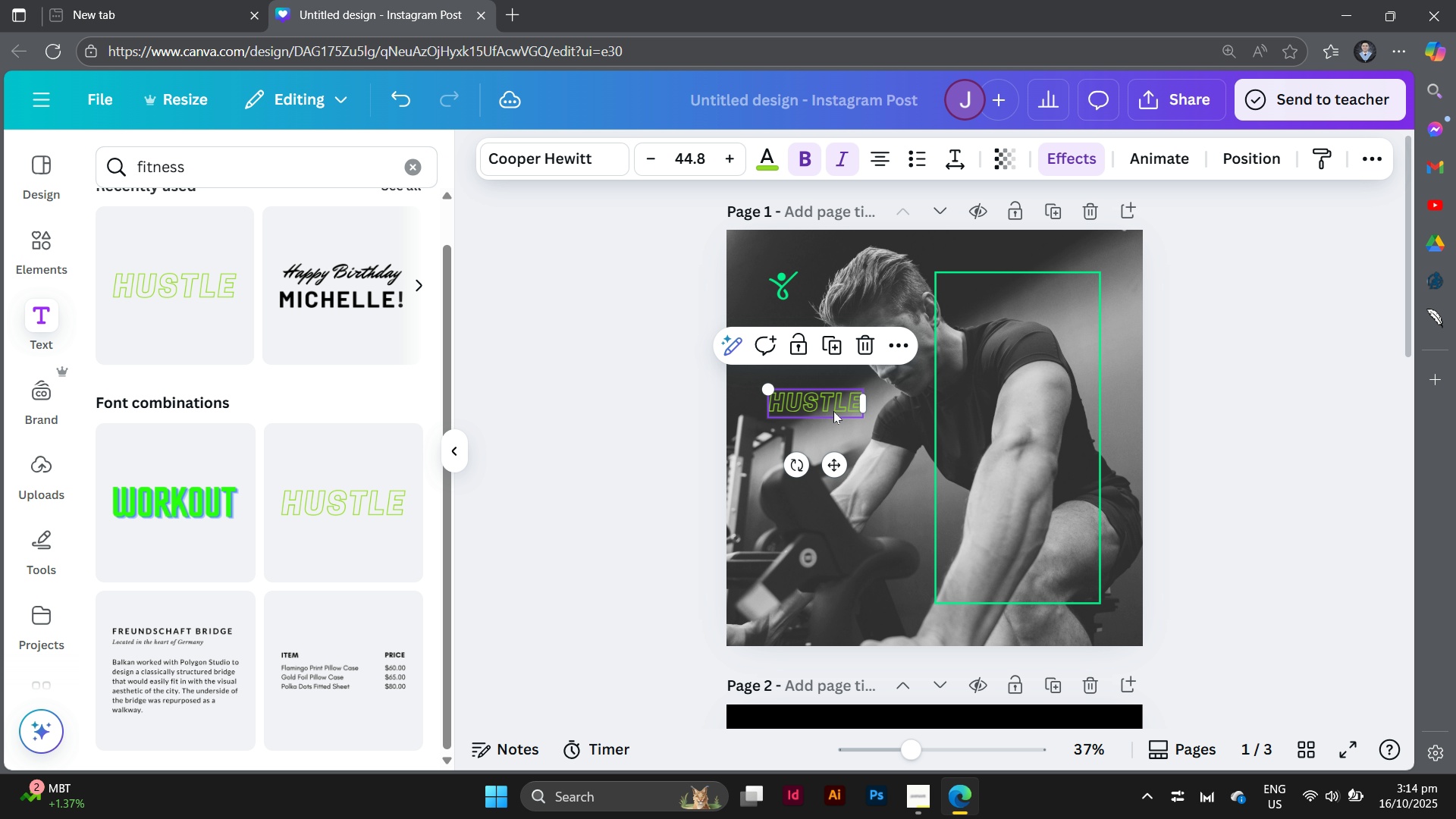 
left_click_drag(start_coordinate=[823, 407], to_coordinate=[1030, 488])
 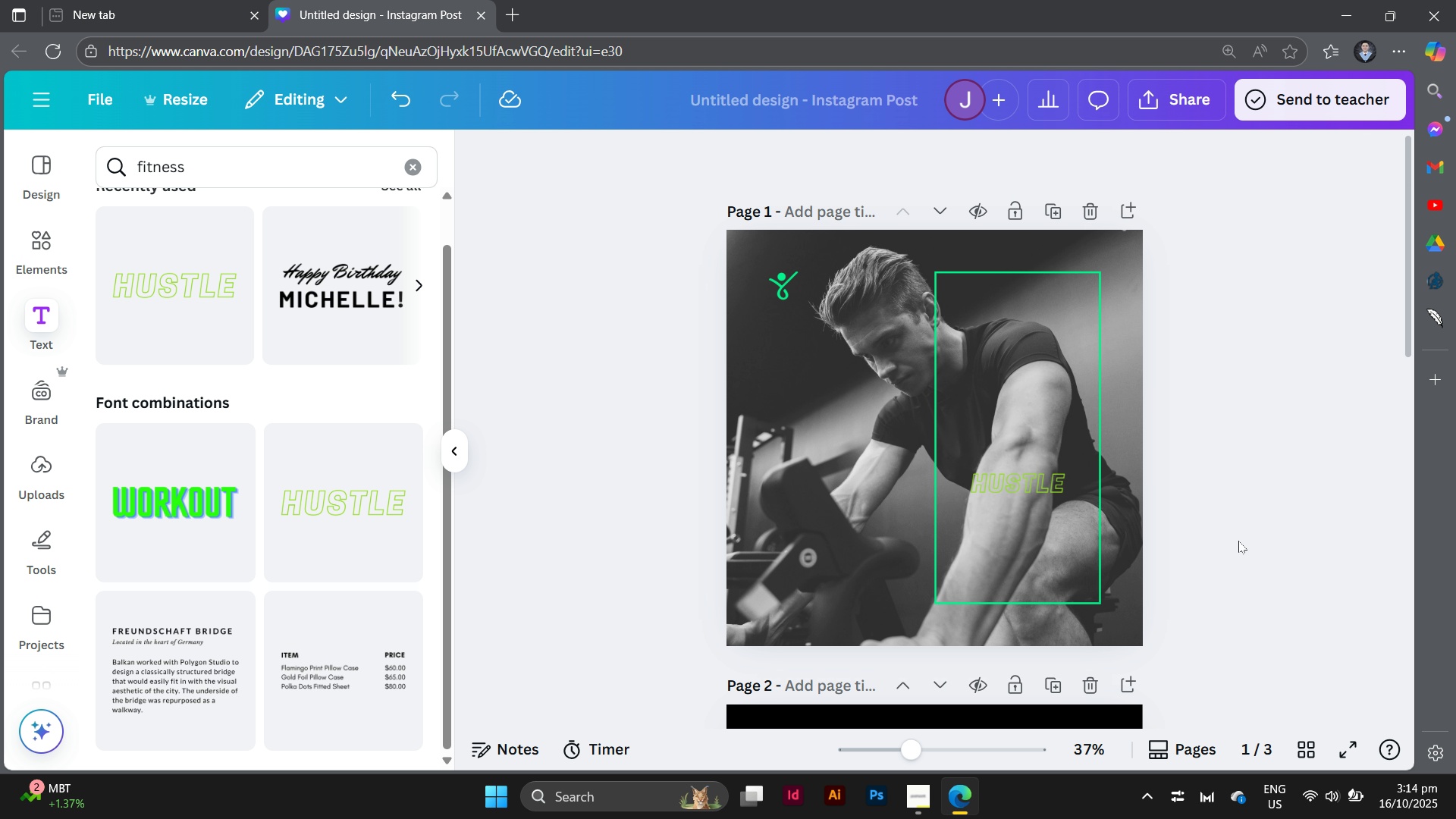 
double_click([1238, 541])
 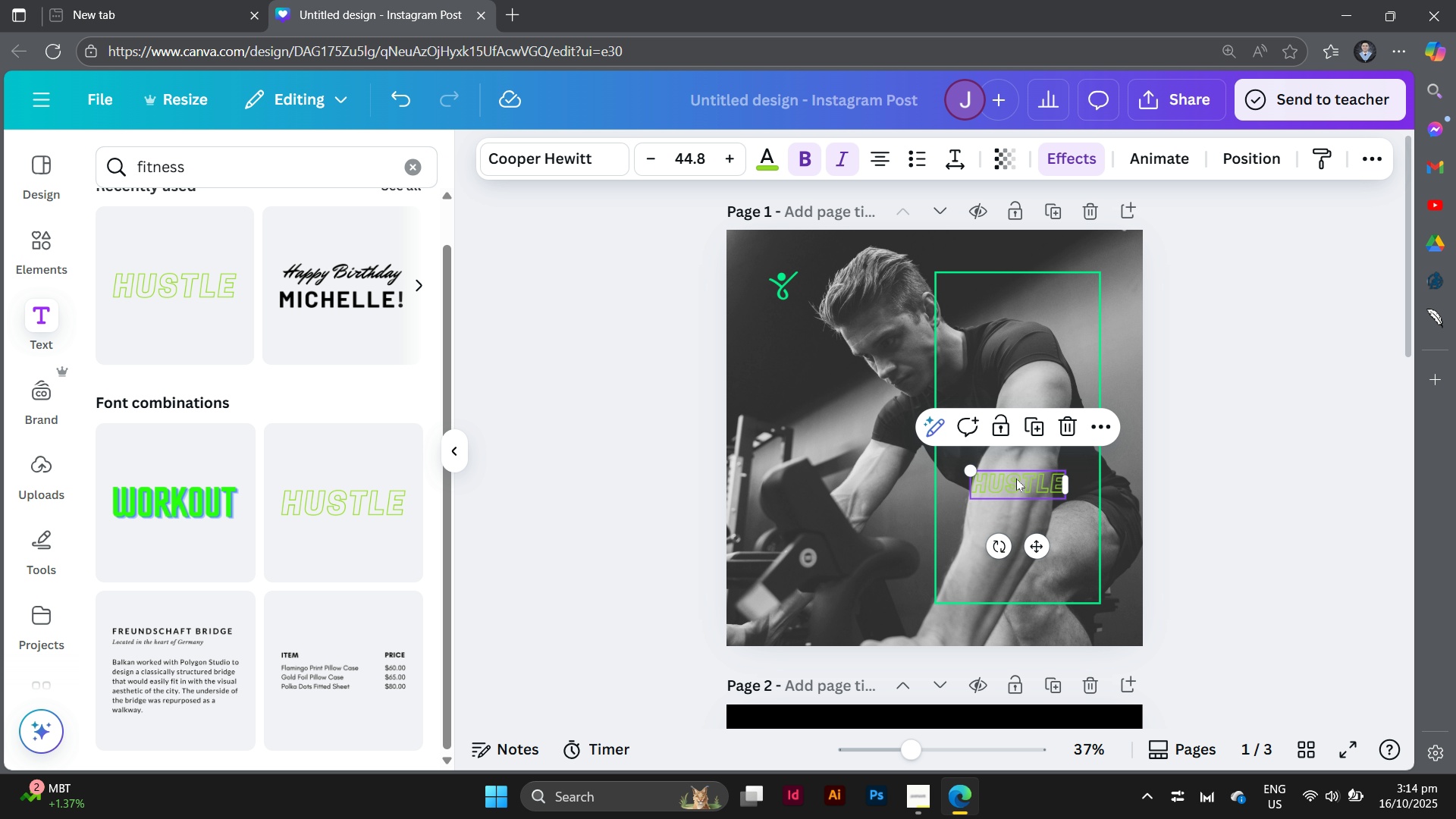 
left_click([1016, 479])
 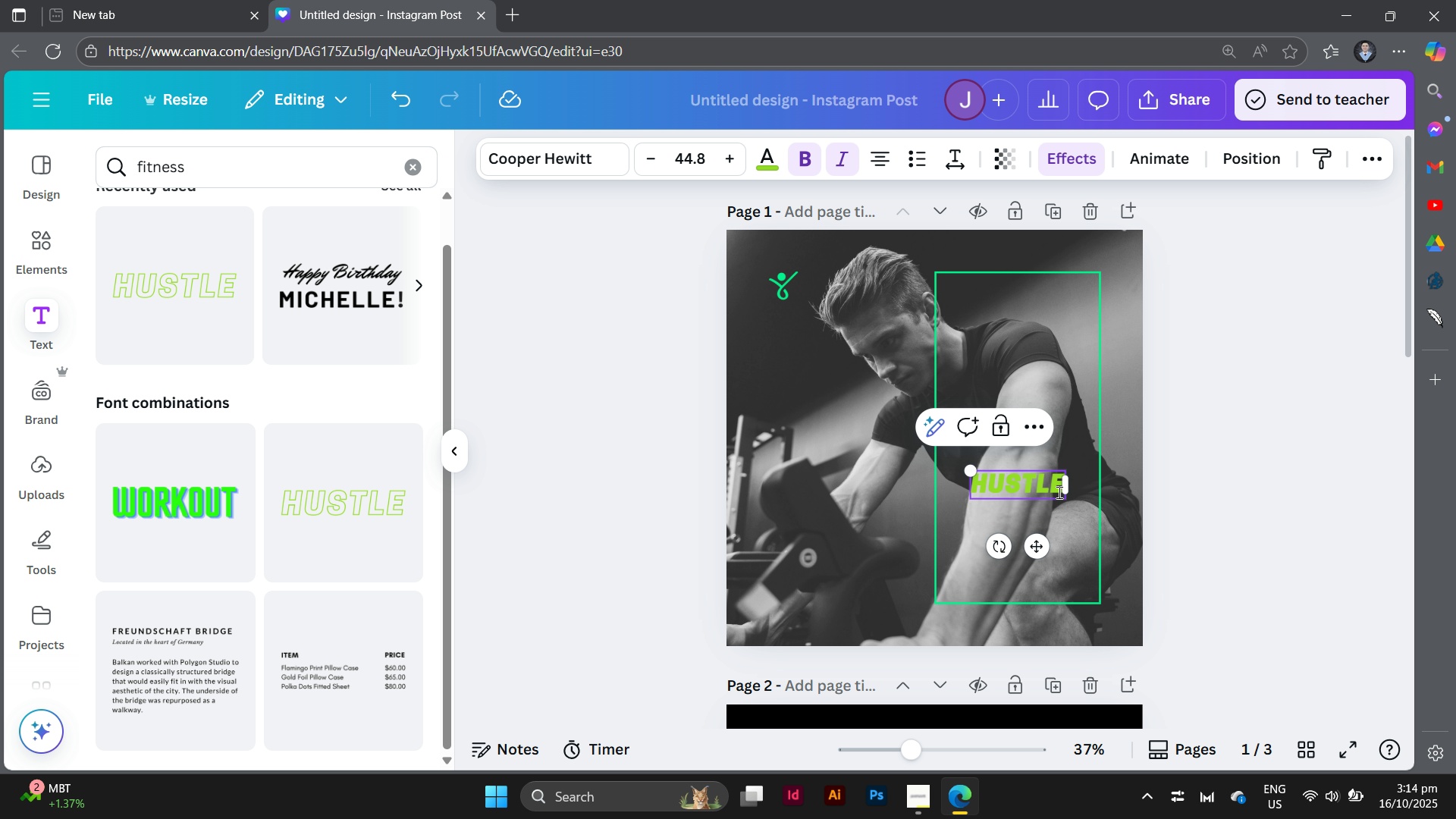 
double_click([1058, 492])
 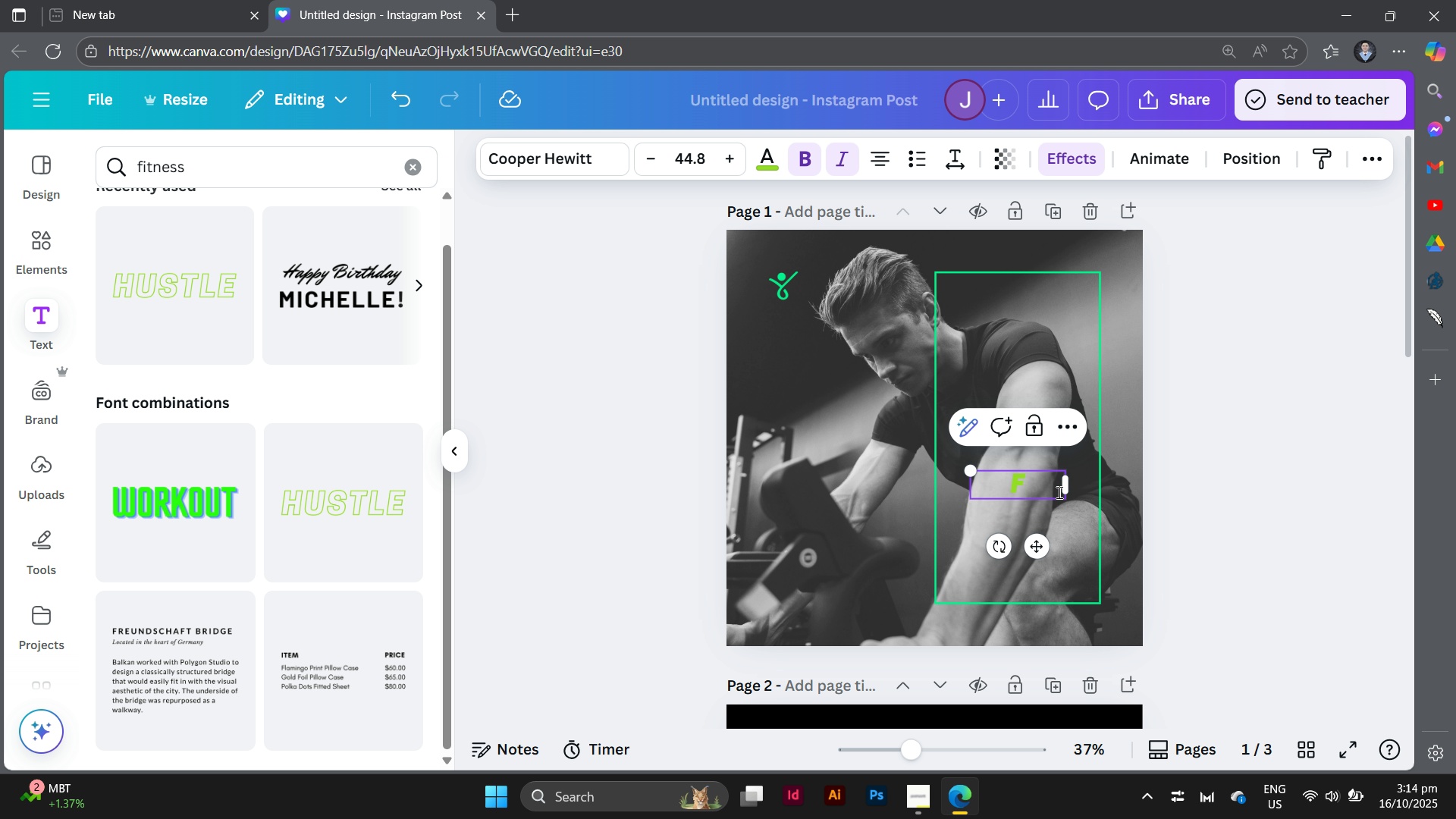 
type(fitness gym)
 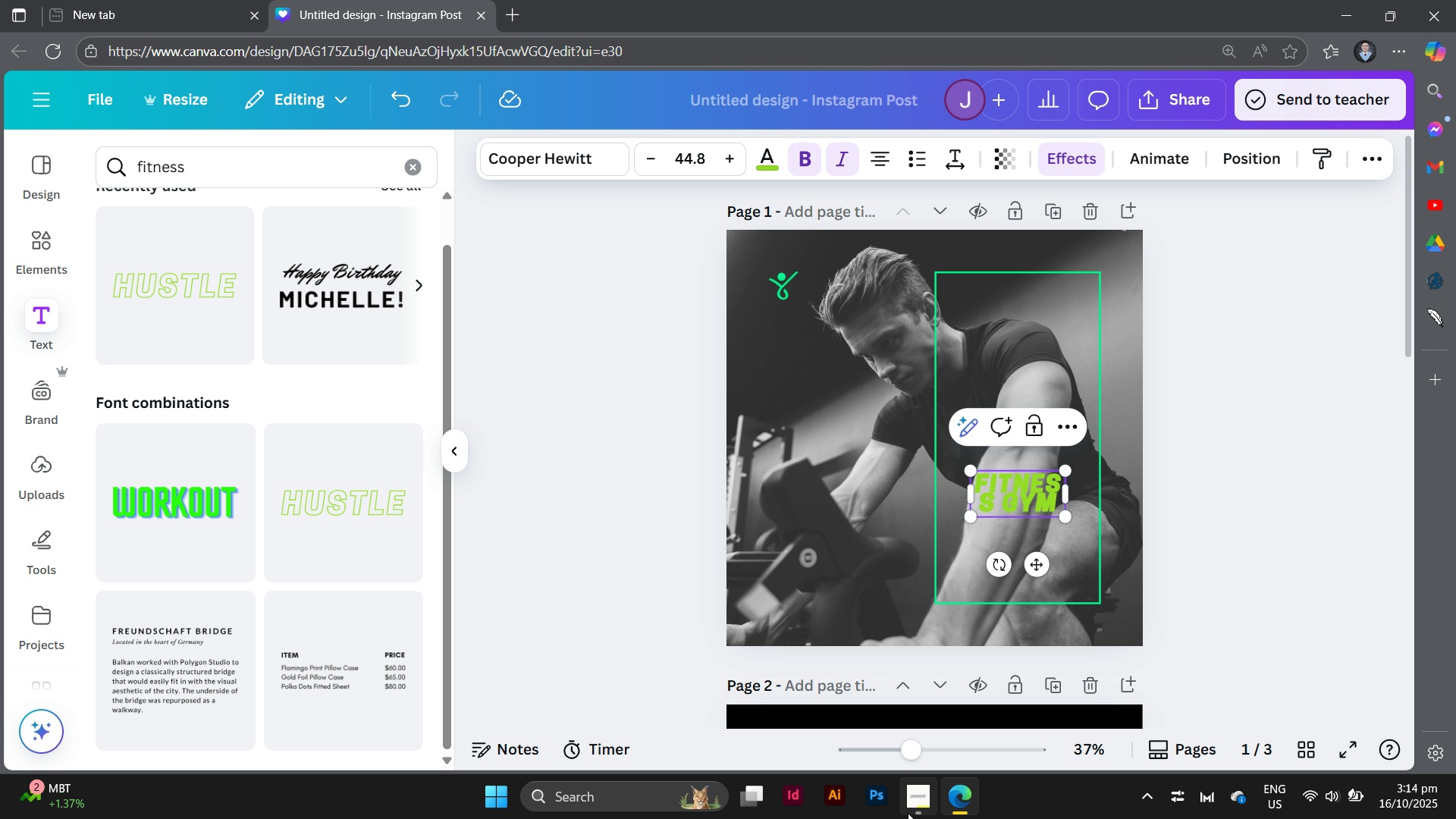 
left_click([908, 808])